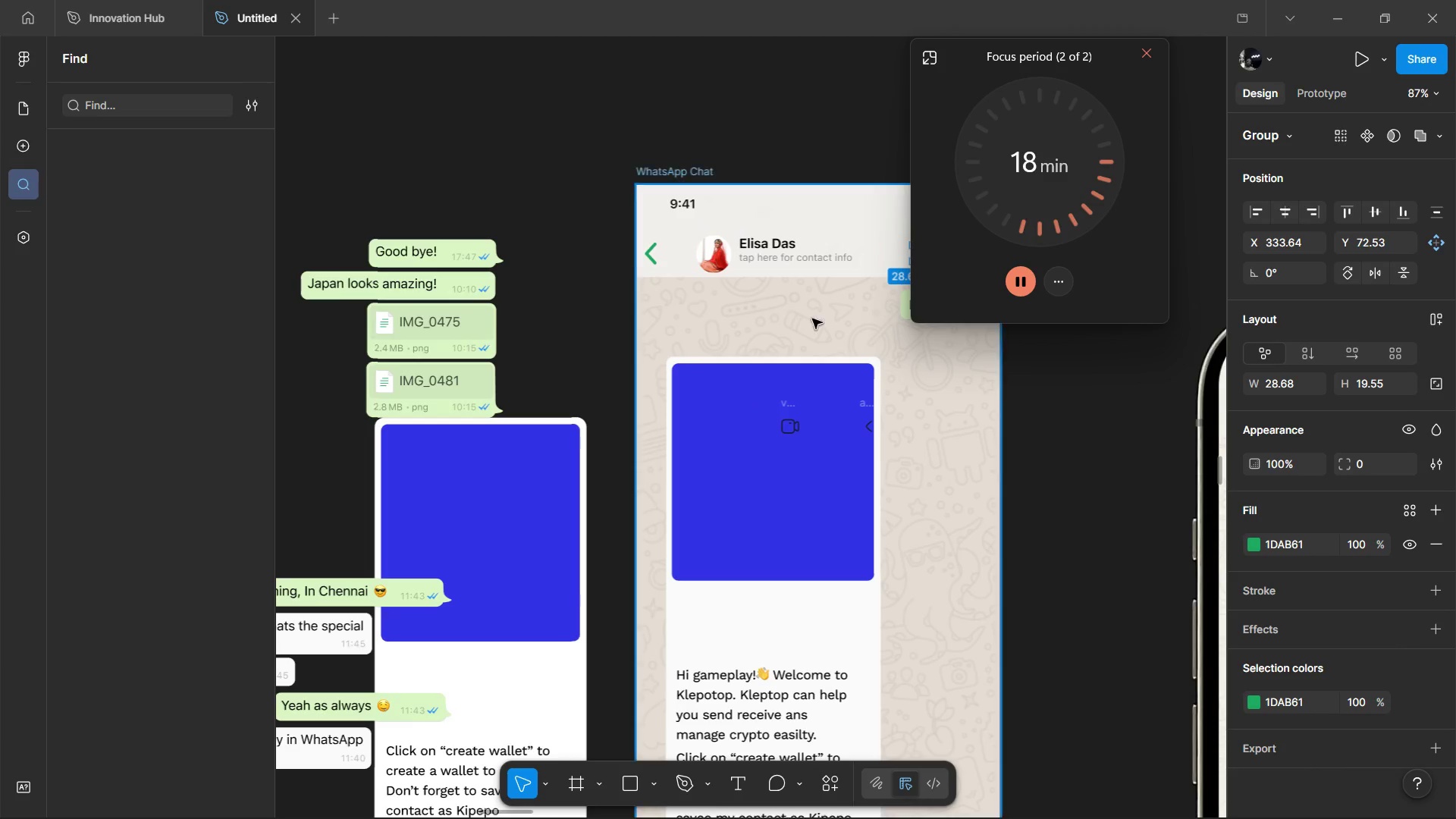 
hold_key(key=ShiftLeft, duration=0.83)
scroll: coordinate [659, 221], scroll_direction: down, amount: 3.0
 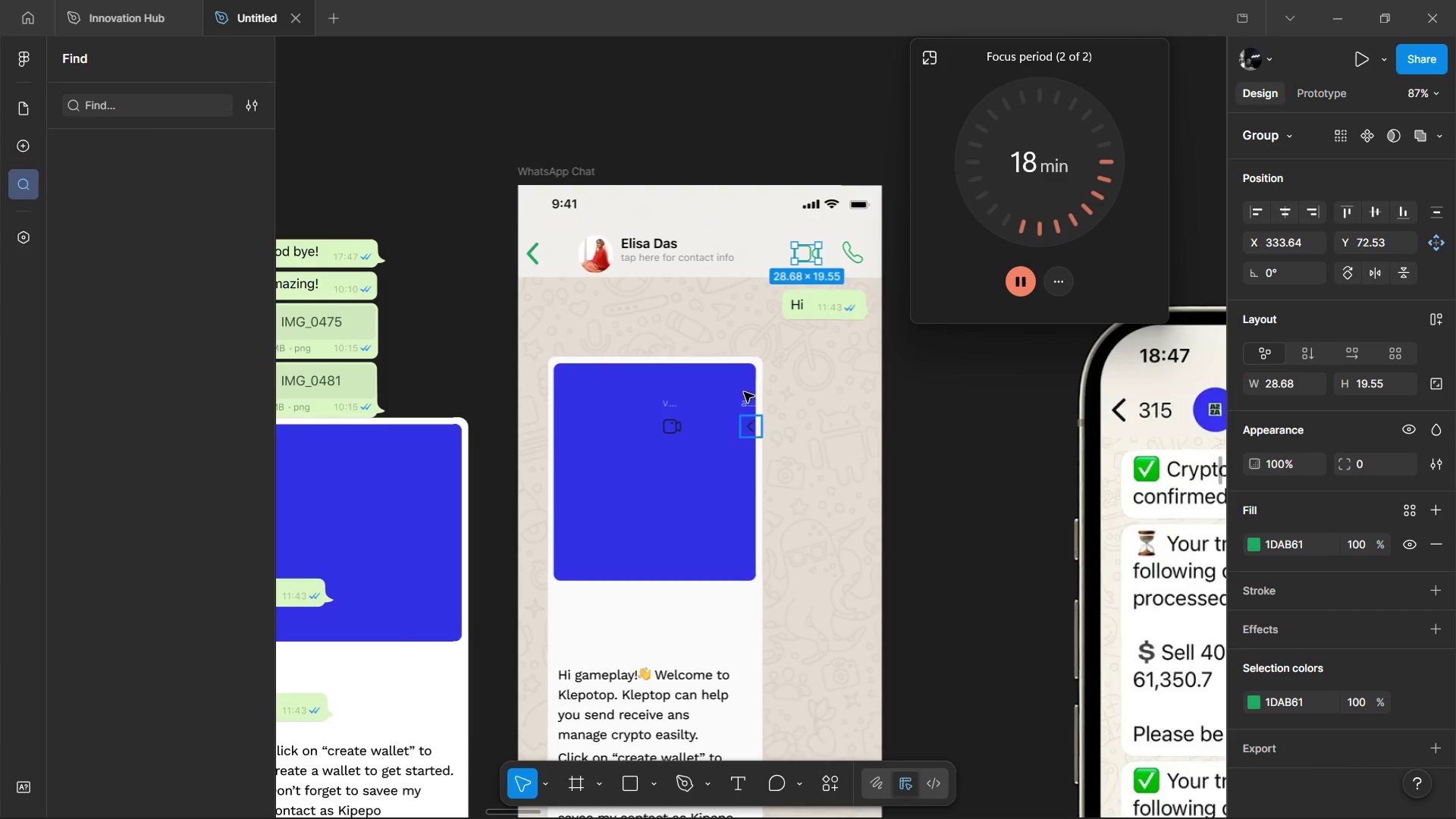 
left_click([744, 402])
 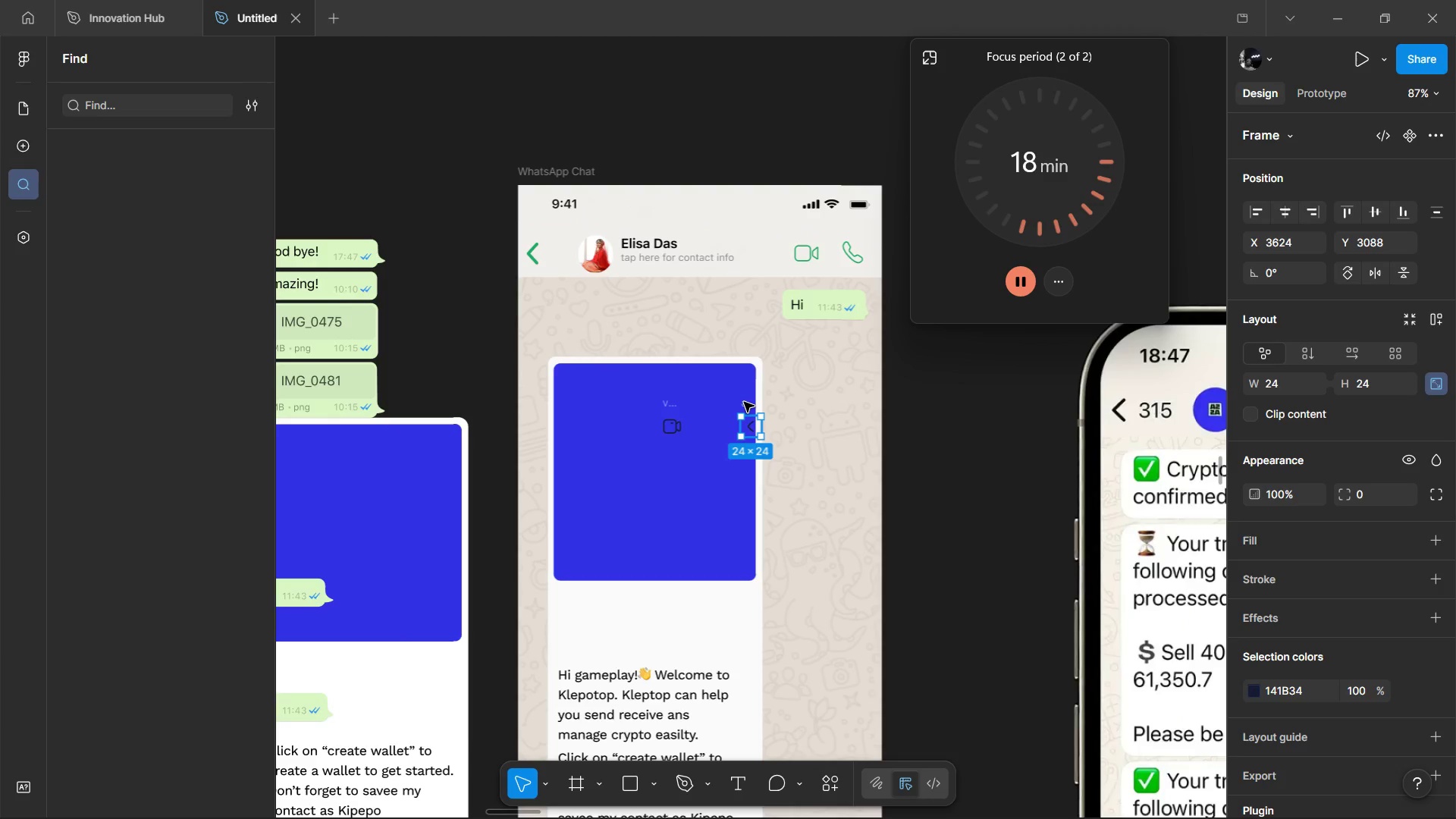 
key(Control+X)
 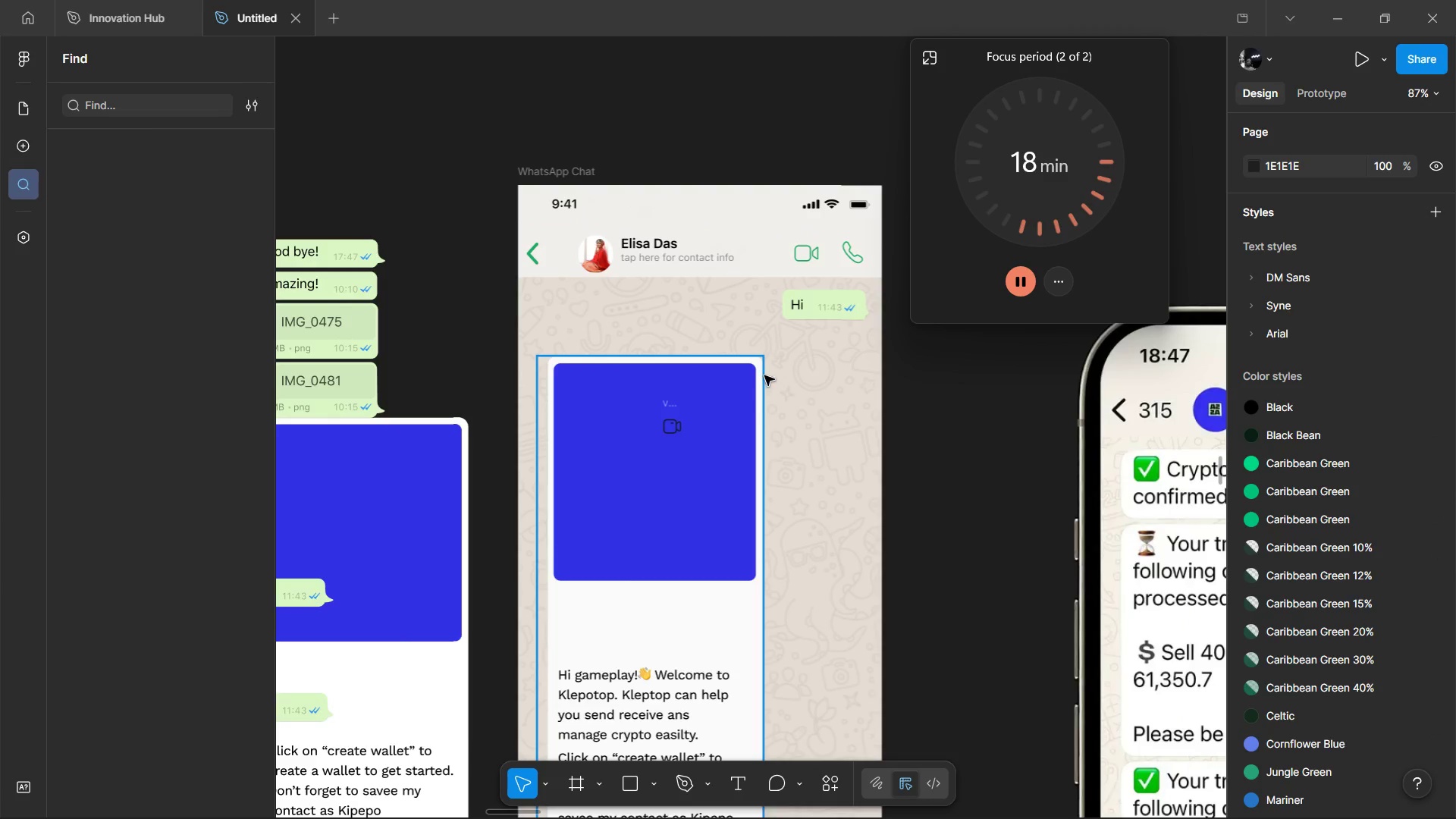 
hold_key(key=ShiftLeft, duration=0.59)
hold_key(key=ShiftLeft, duration=0.36)
scroll: coordinate [766, 371], scroll_direction: down, amount: 3.0
 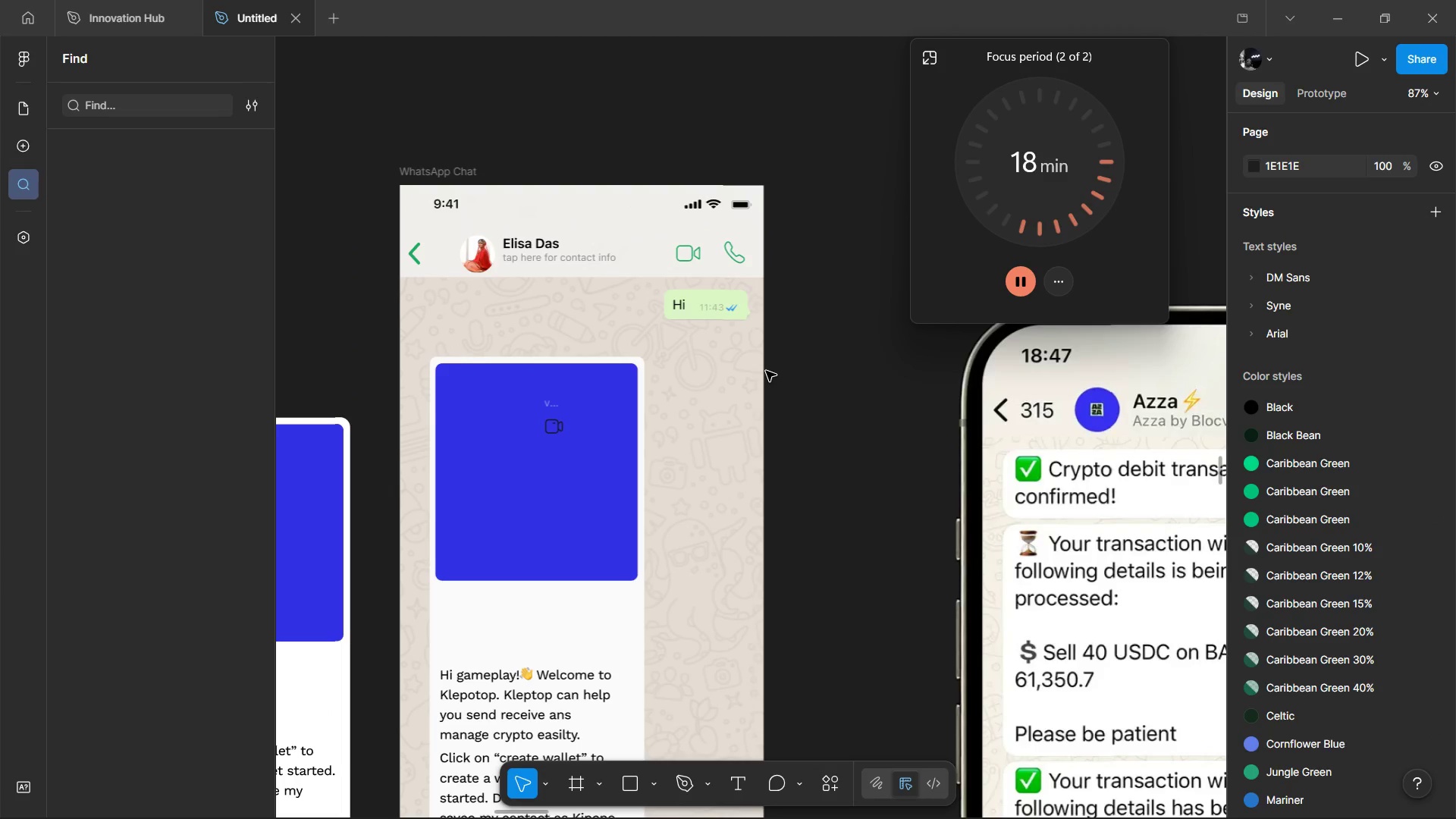 
hold_key(key=ControlLeft, duration=0.81)
 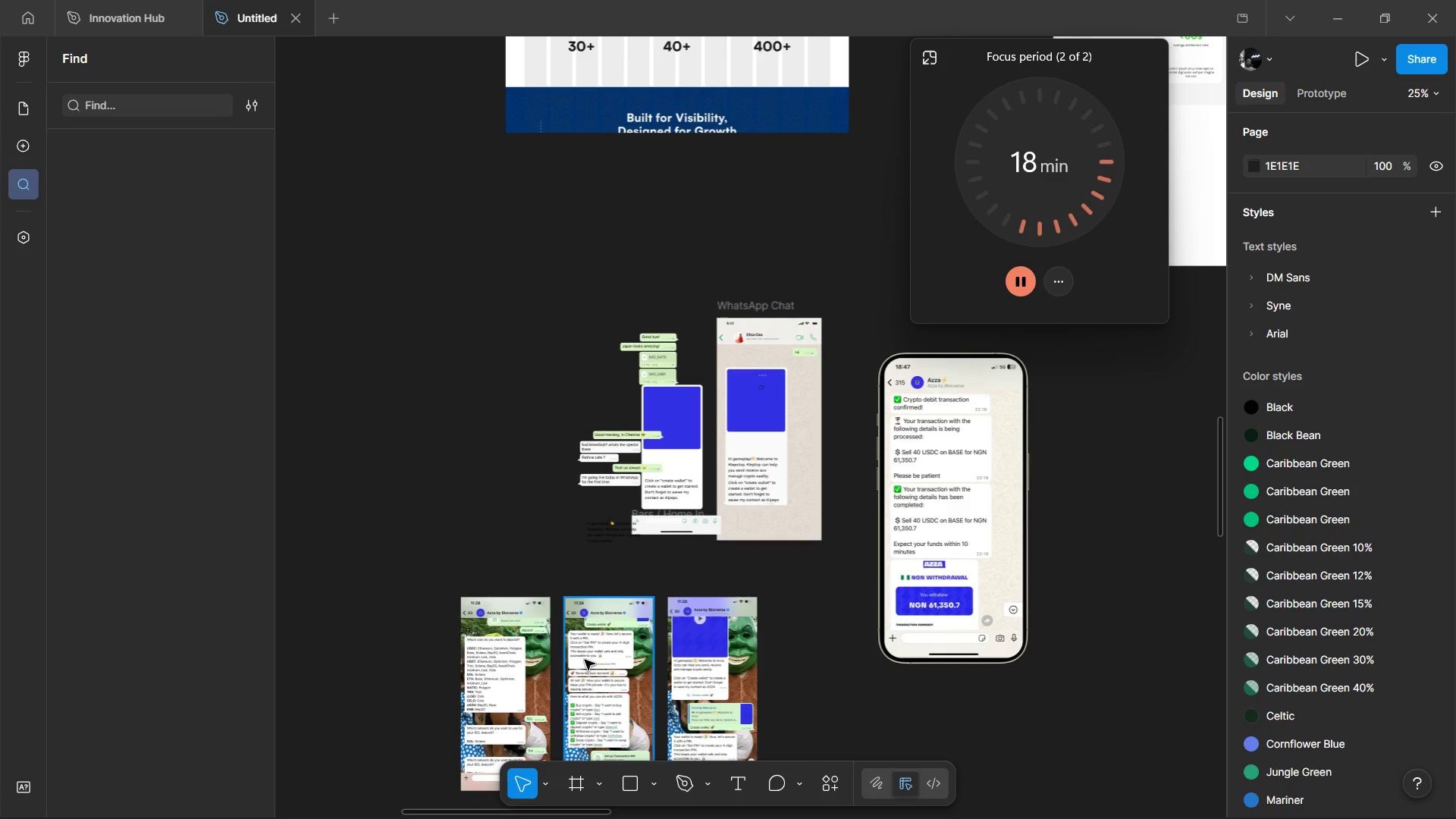 
hold_key(key=ControlLeft, duration=0.44)
 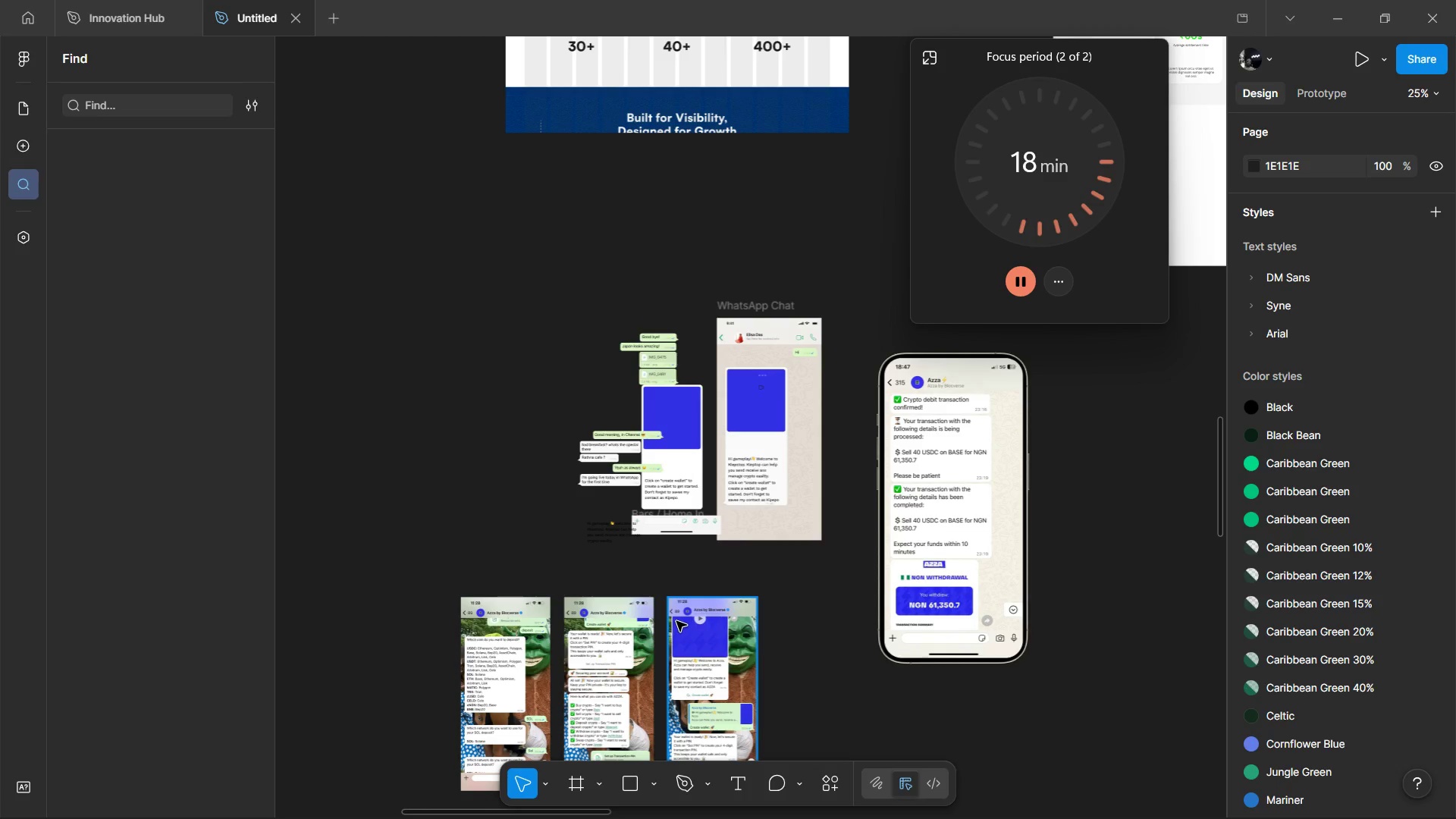 
left_click([676, 621])
 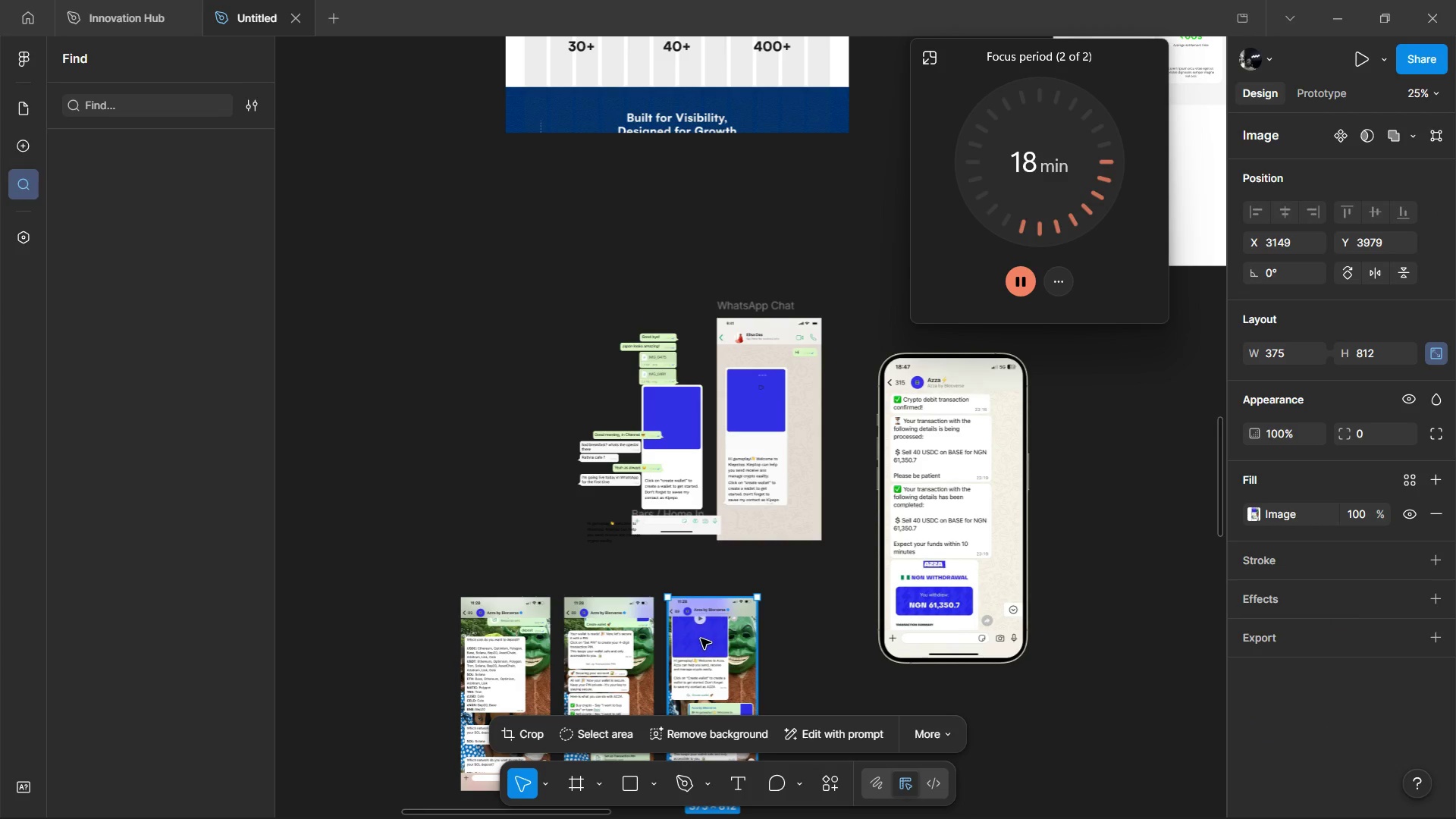 
left_click_drag(start_coordinate=[700, 639], to_coordinate=[664, 284])
 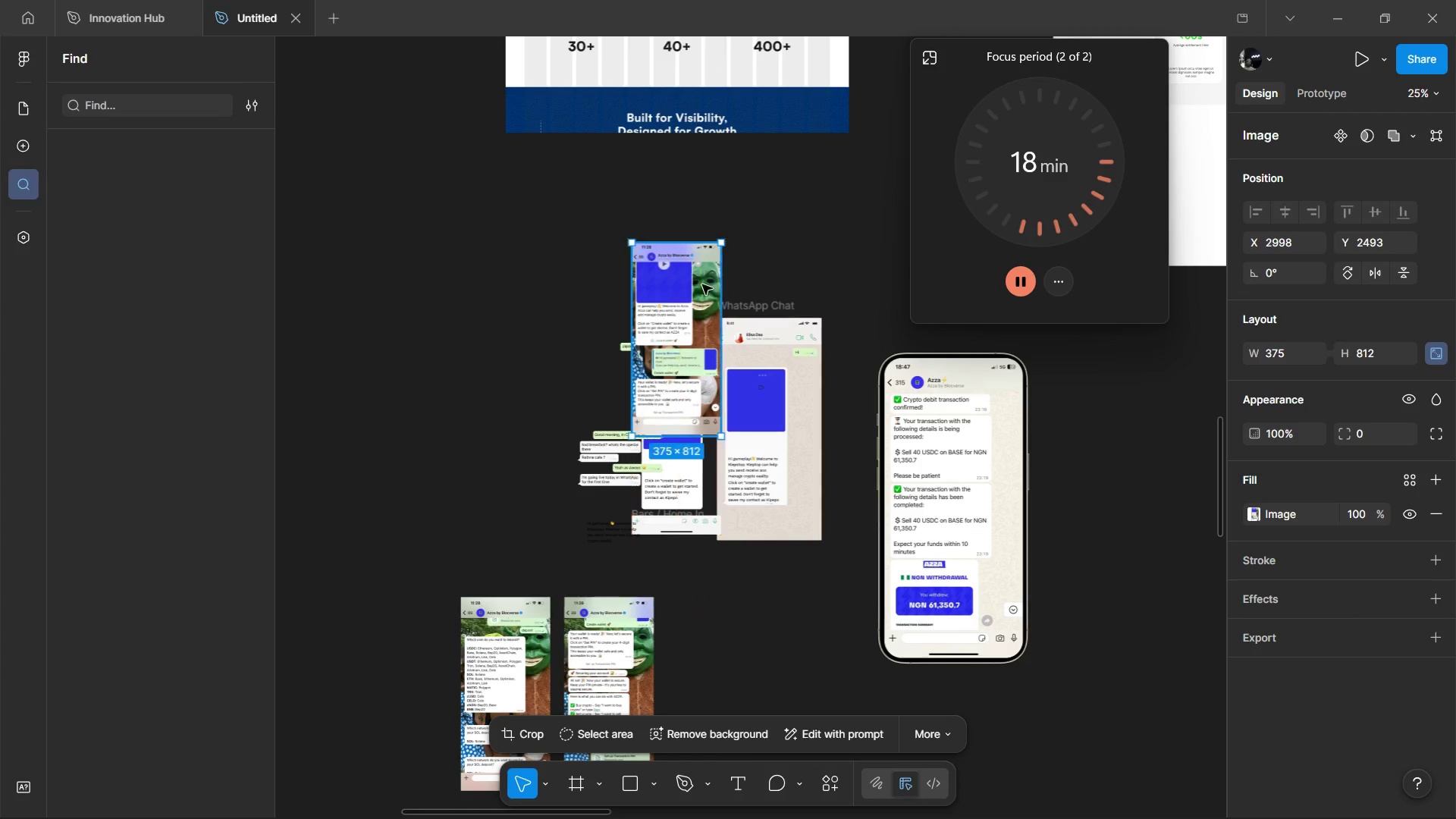 
hold_key(key=ControlLeft, duration=1.49)
 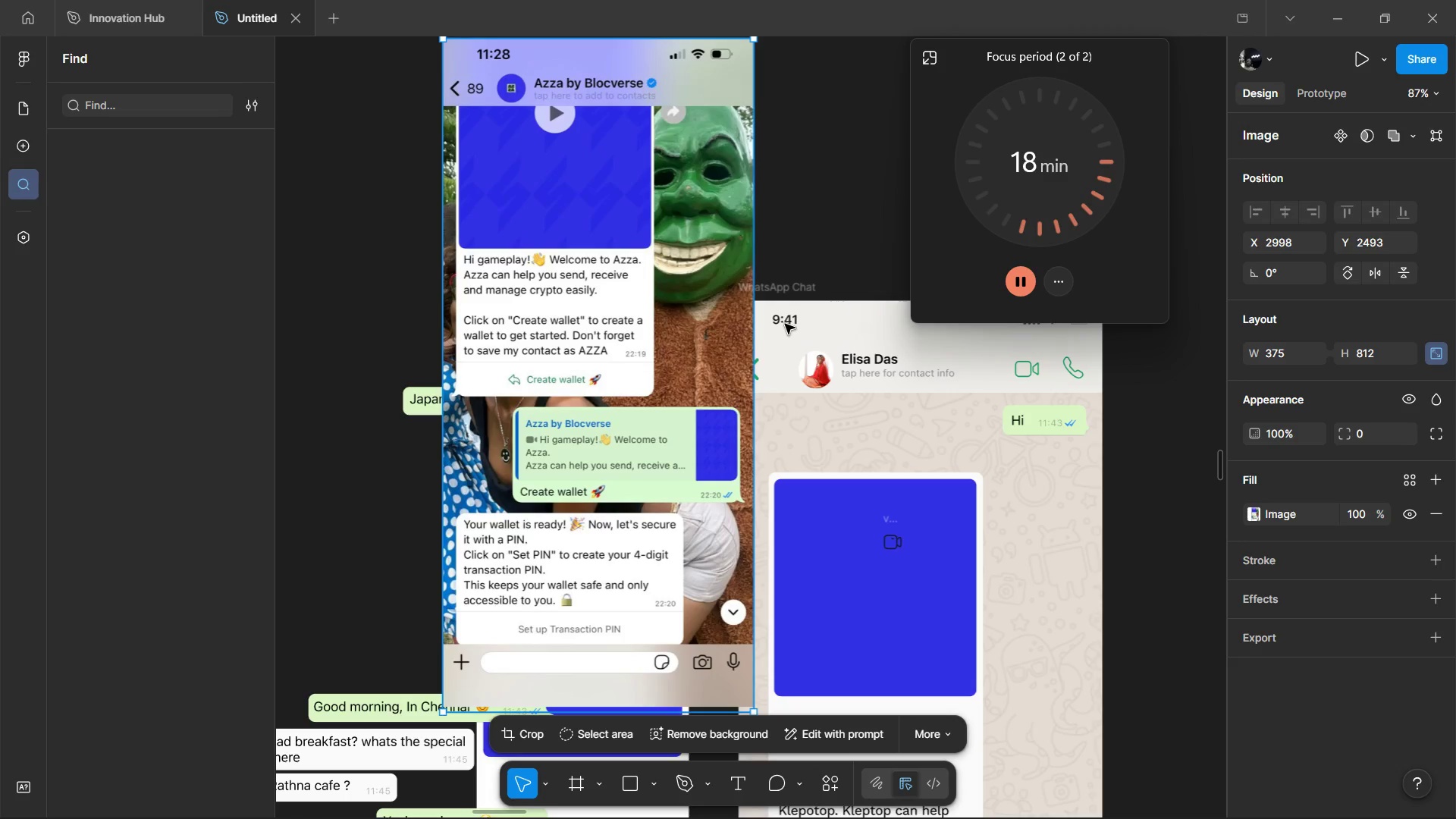 
hold_key(key=ShiftLeft, duration=0.44)
 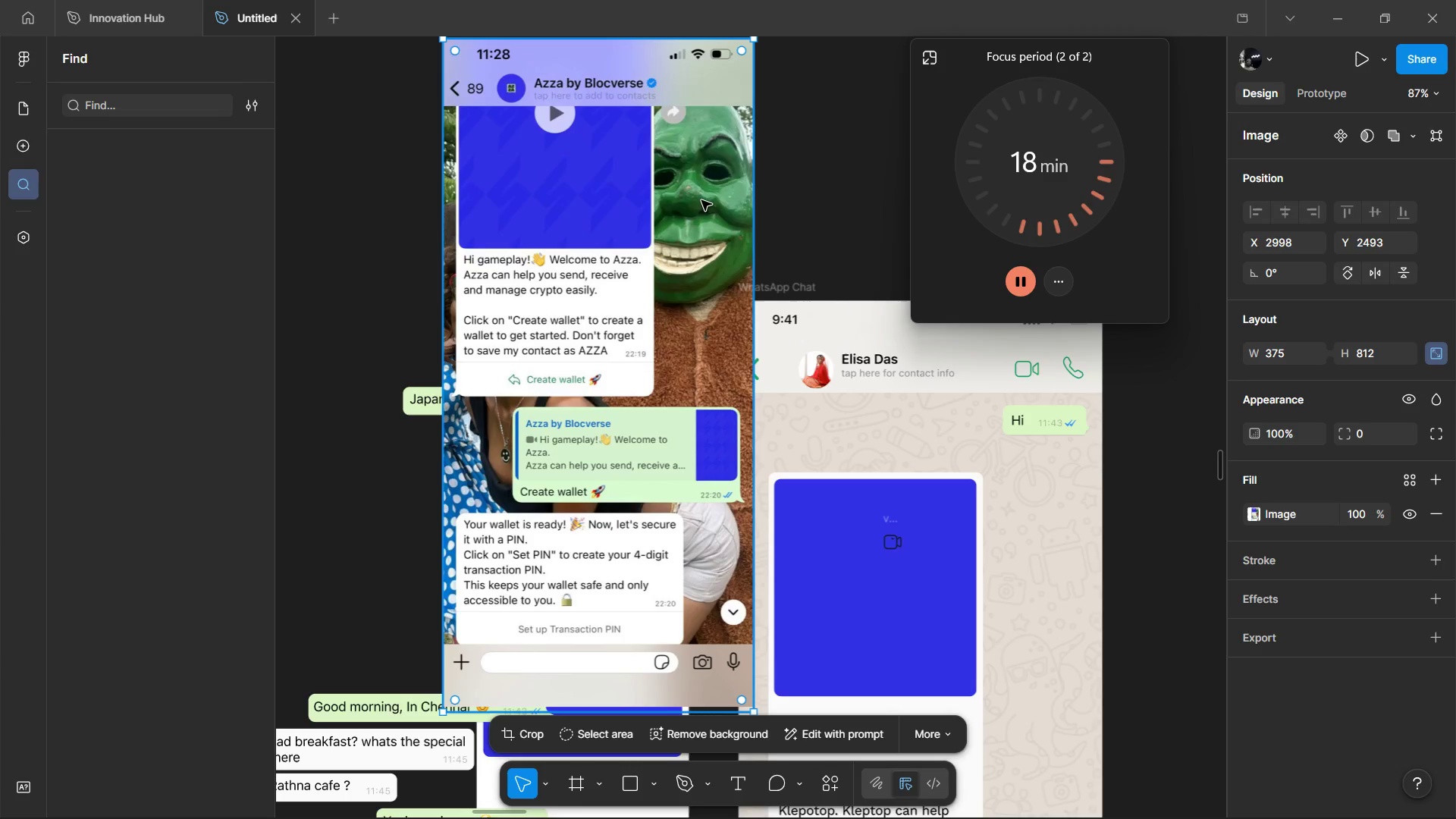 
scroll: coordinate [785, 324], scroll_direction: up, amount: 11.0
 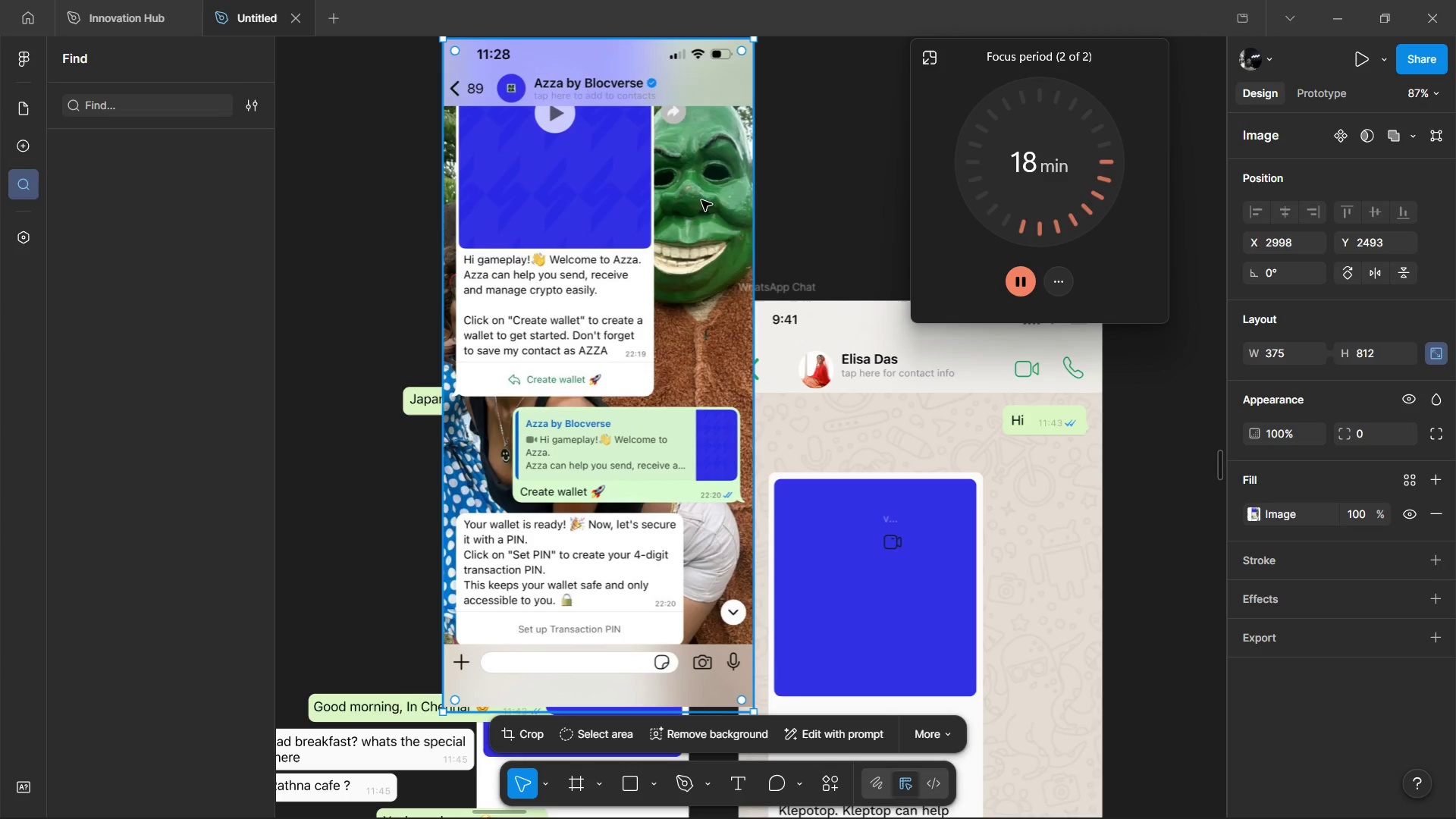 
left_click_drag(start_coordinate=[694, 194], to_coordinate=[642, 252])
 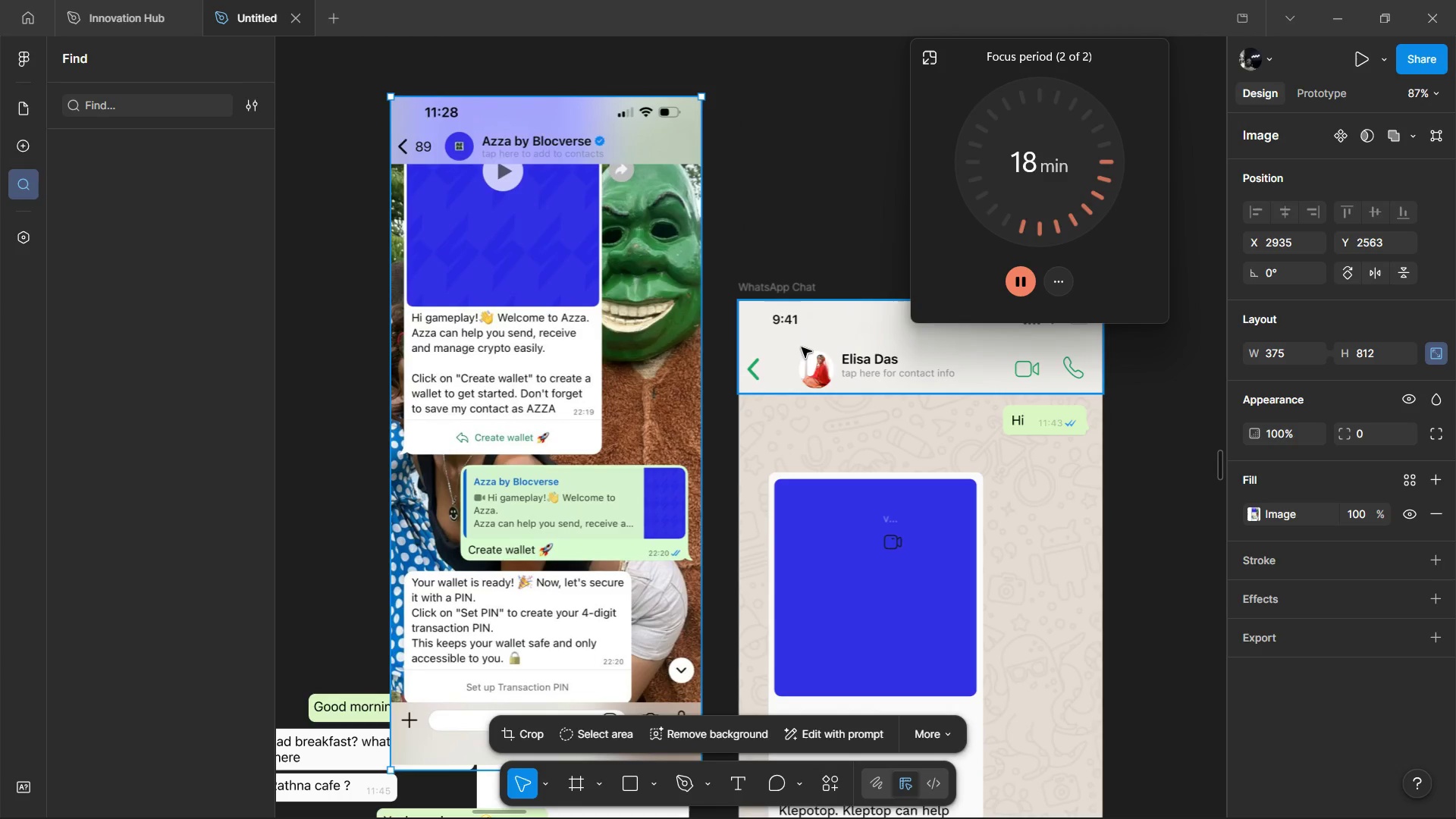 
hold_key(key=ControlLeft, duration=0.77)
scroll: coordinate [852, 372], scroll_direction: up, amount: 2.0
 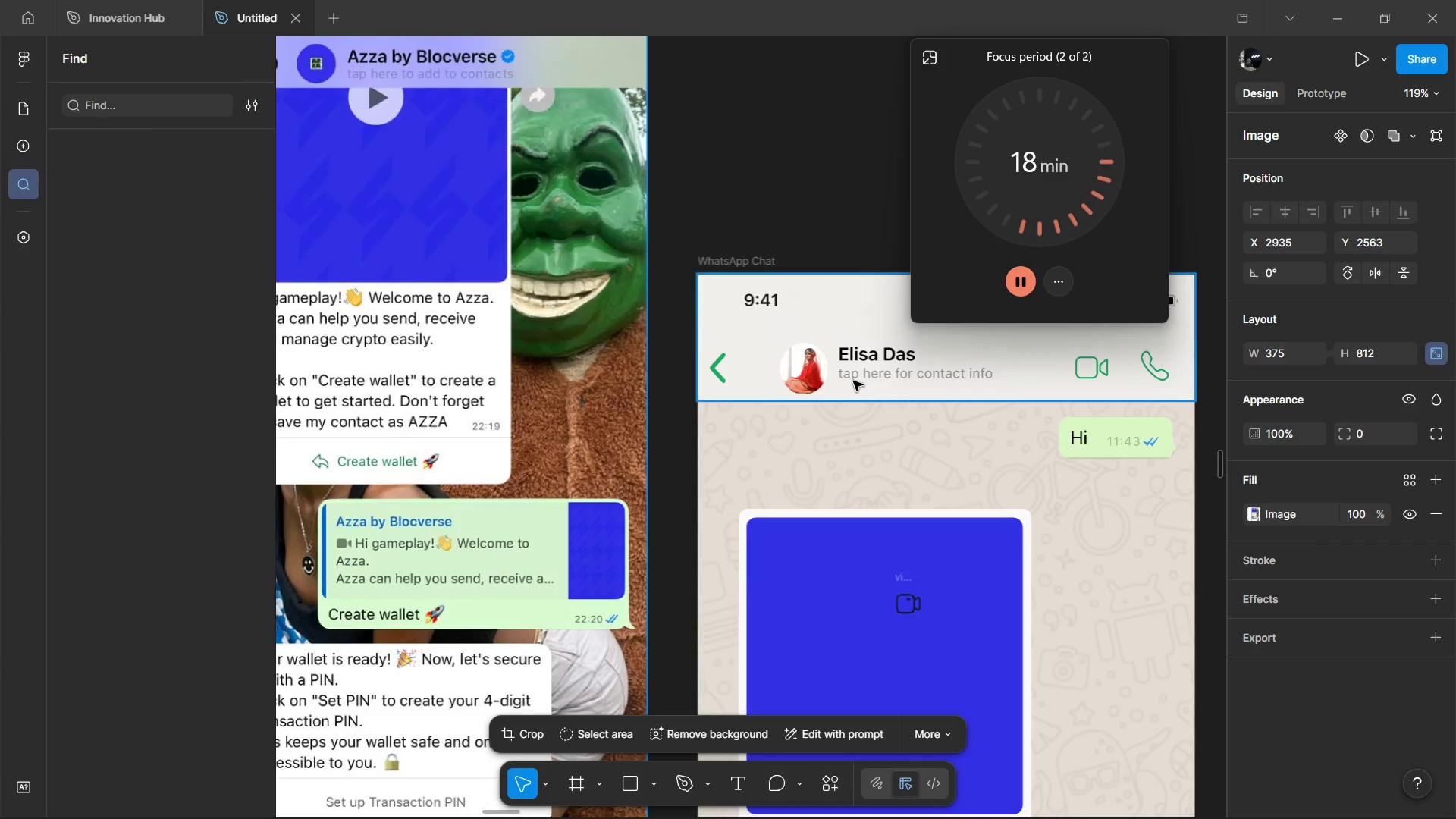 
hold_key(key=ControlLeft, duration=0.42)
scroll: coordinate [853, 381], scroll_direction: up, amount: 1.0
 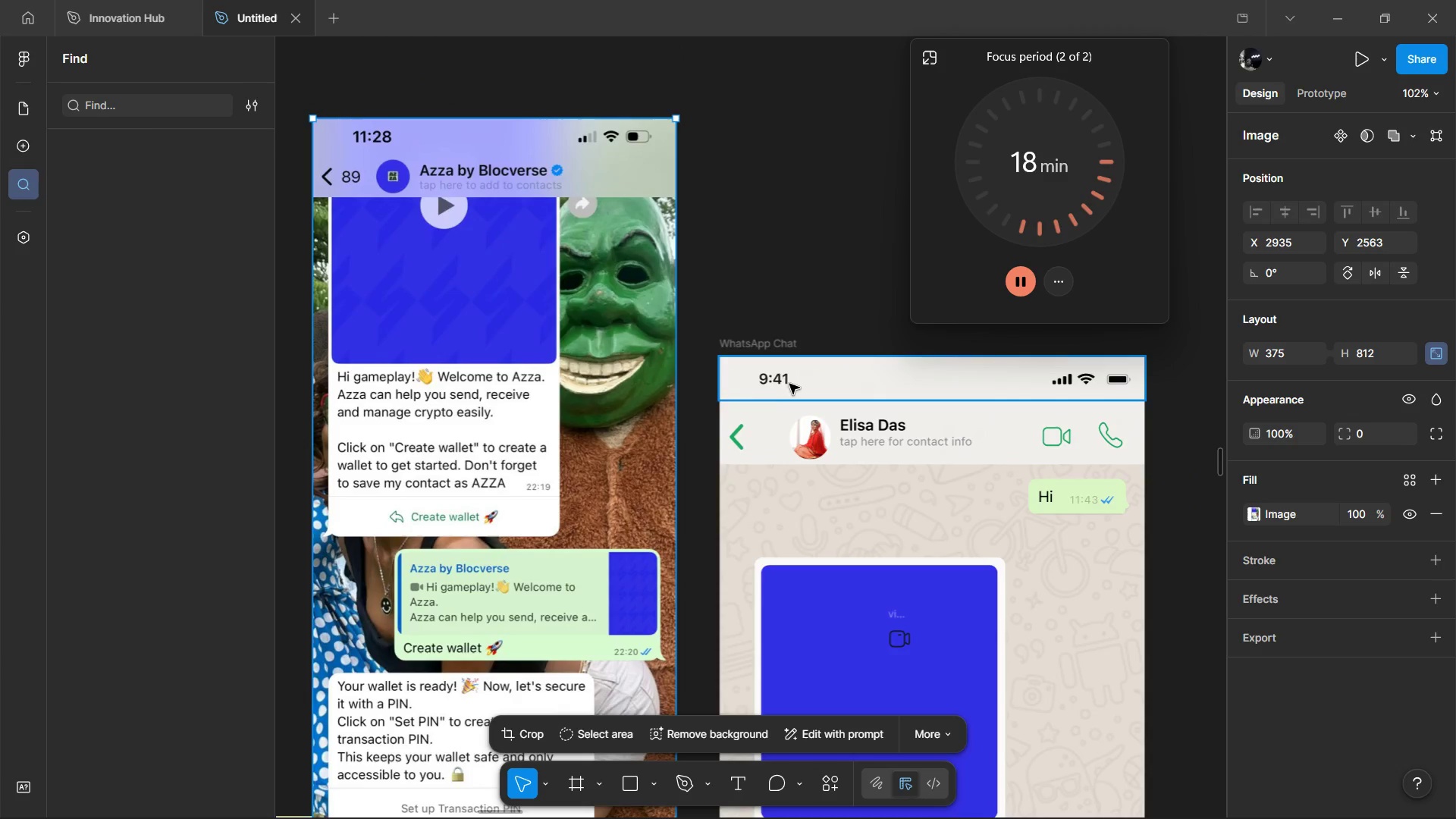 
double_click([730, 437])
 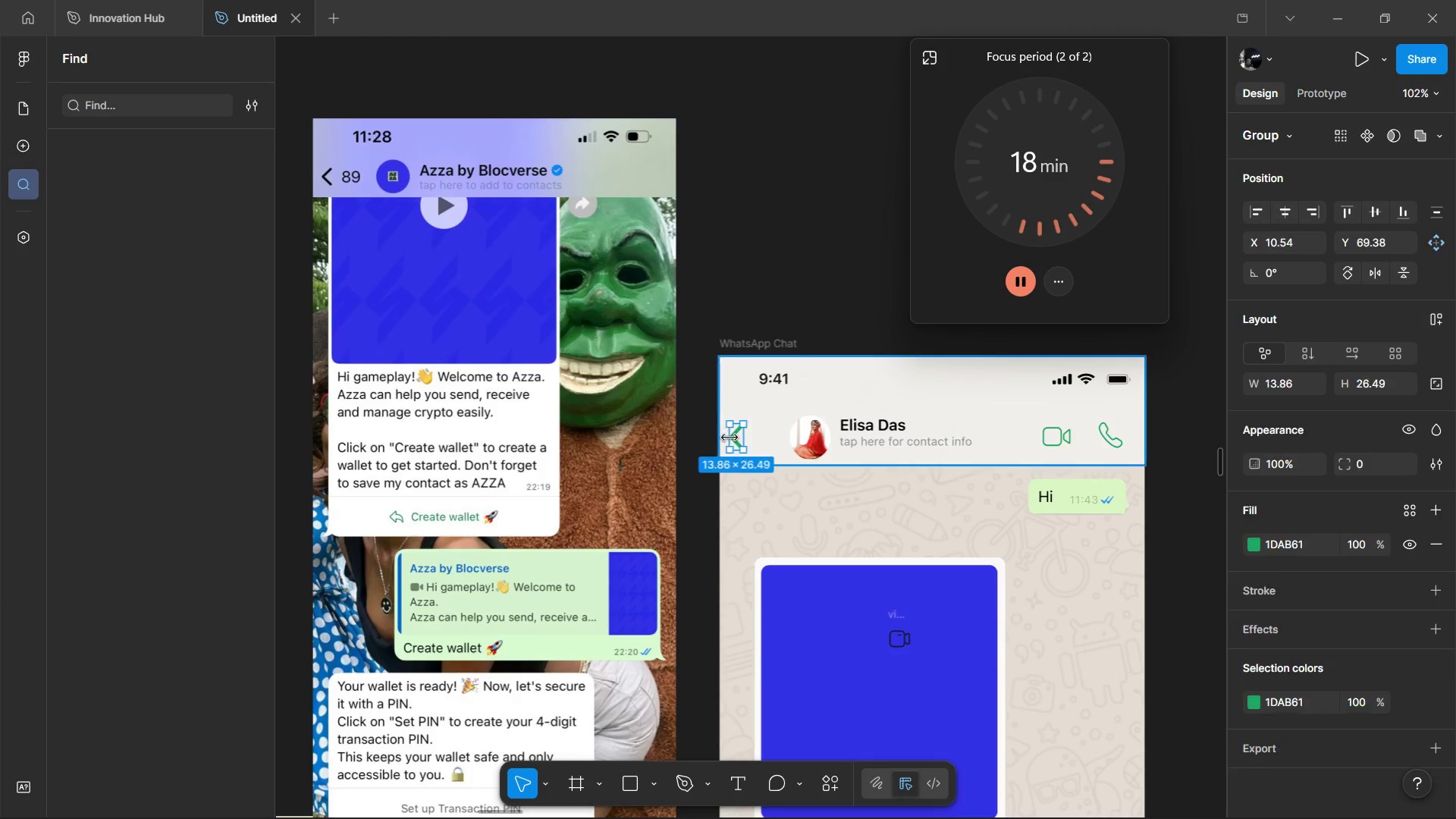 
triple_click([730, 437])
 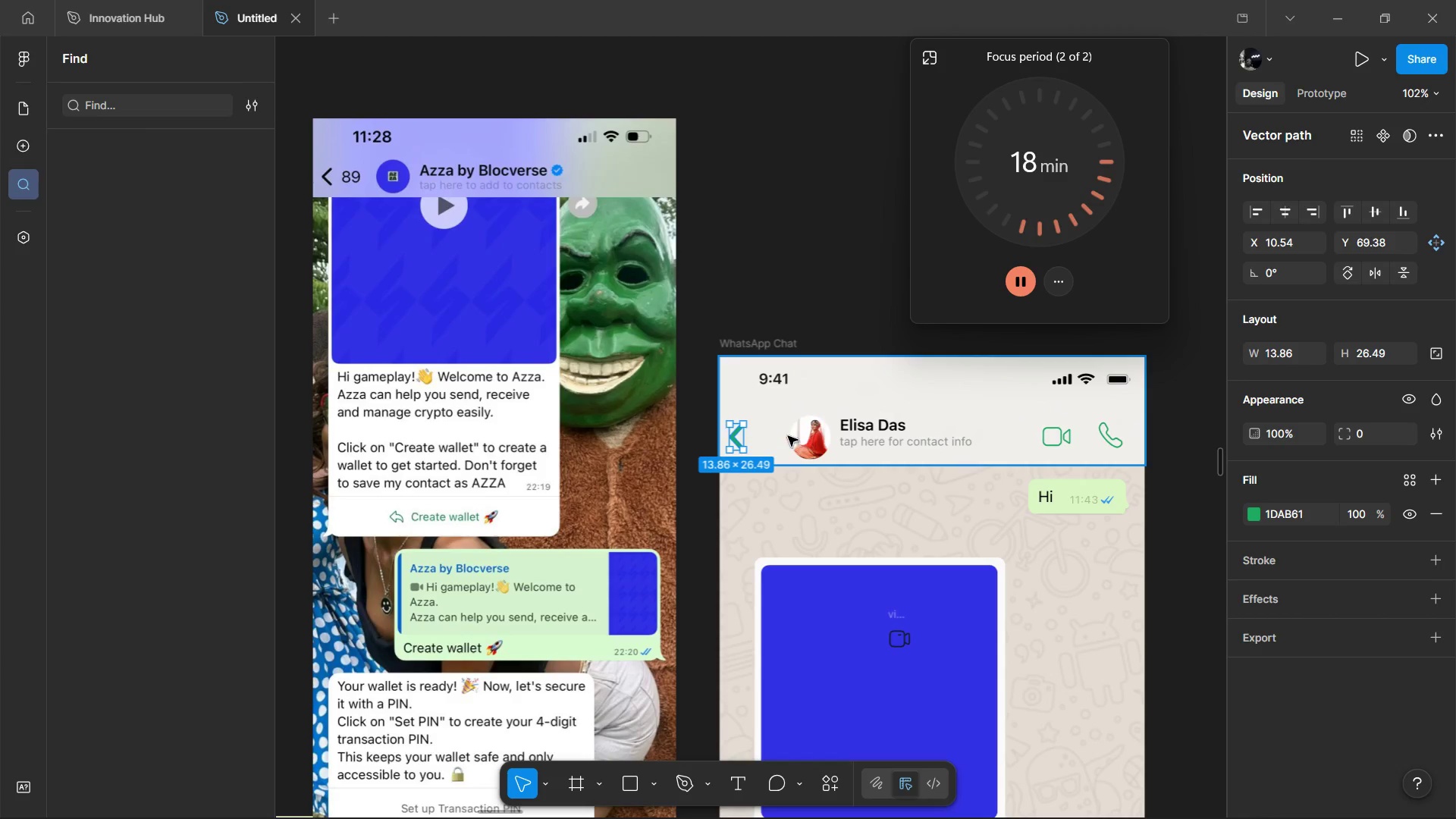 
left_click([817, 440])
 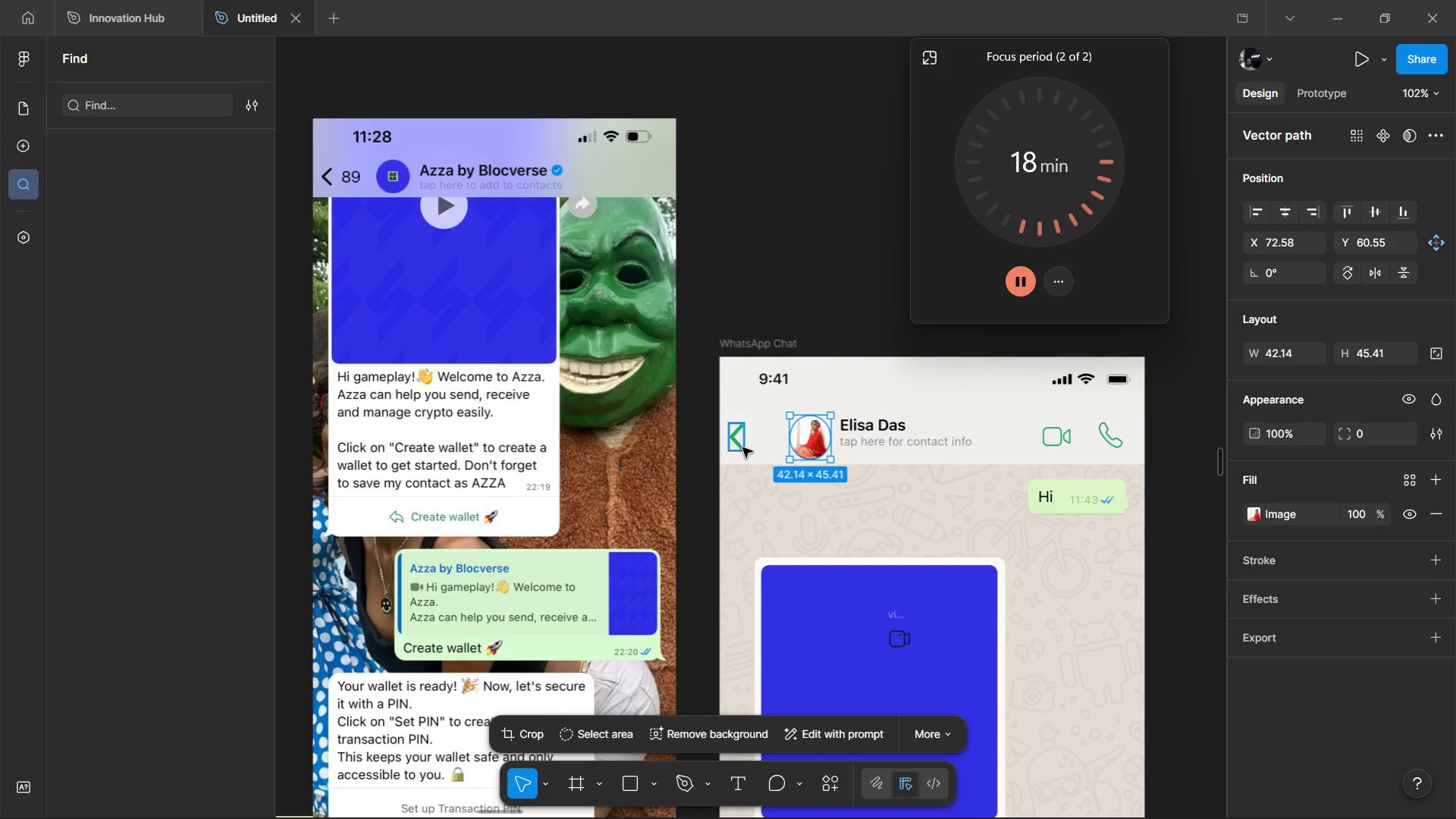 
left_click([742, 447])
 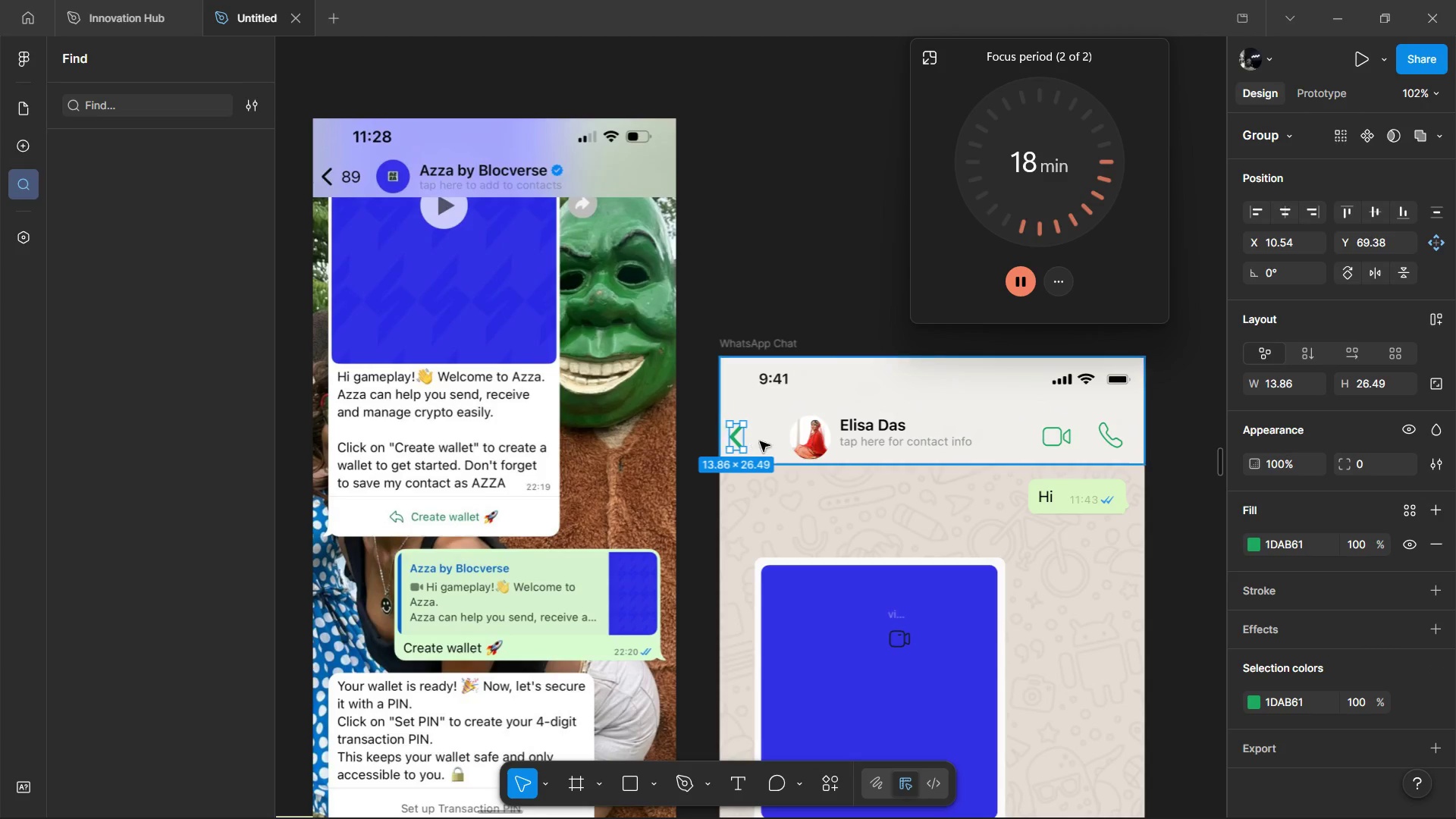 
key(Control+Shift+R)
 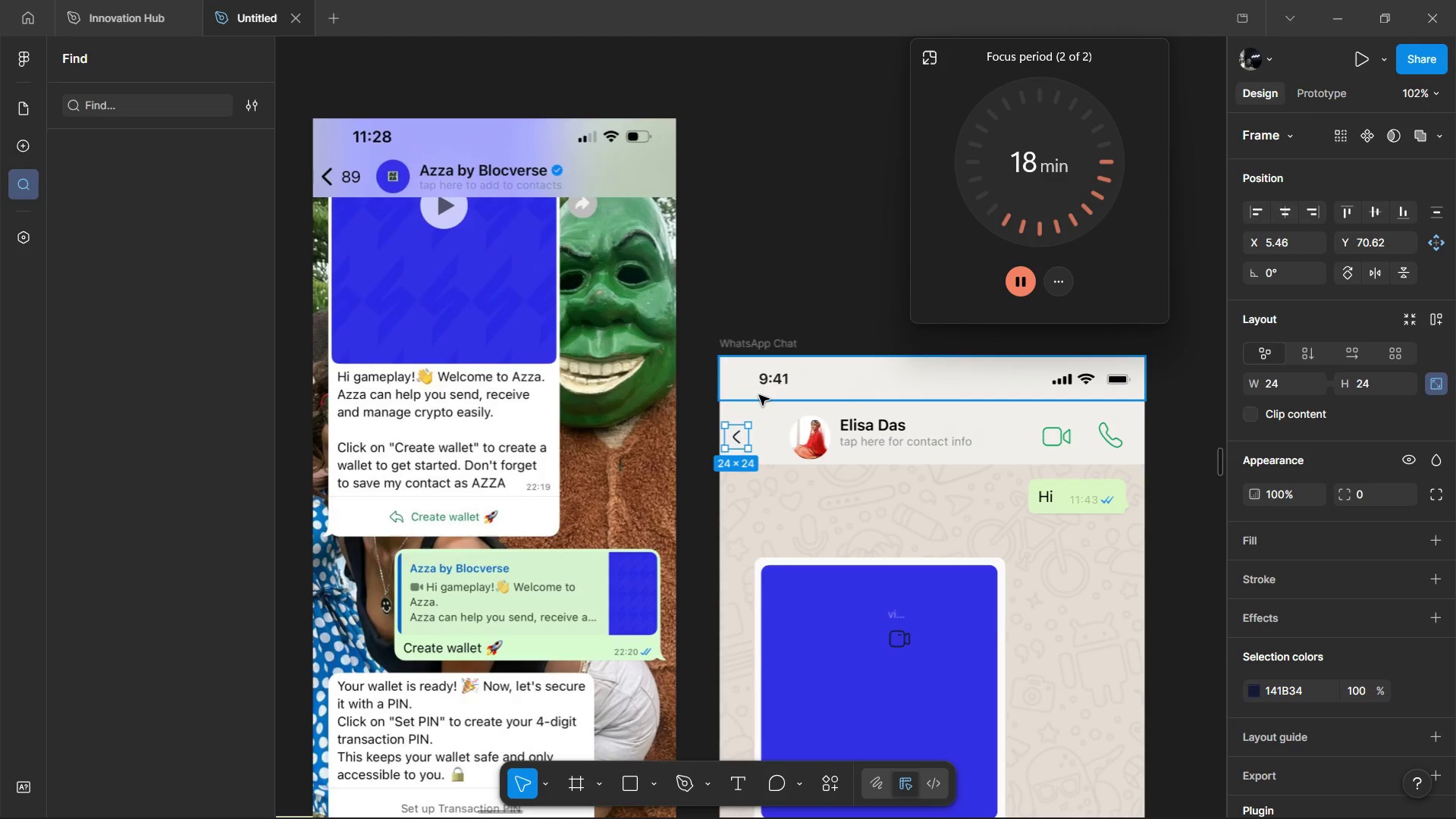 
hold_key(key=ControlLeft, duration=0.5)
 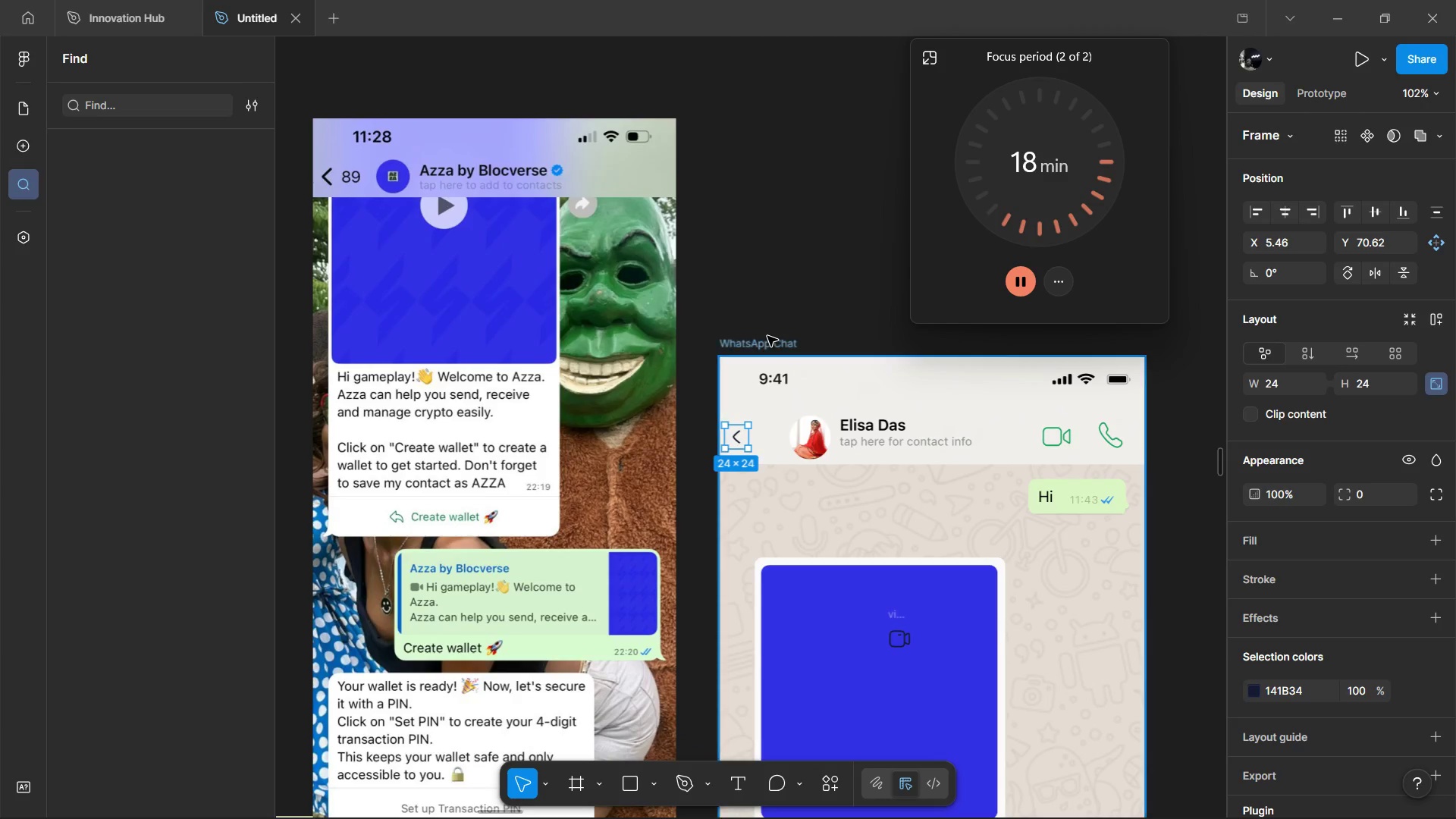 
left_click([767, 336])
 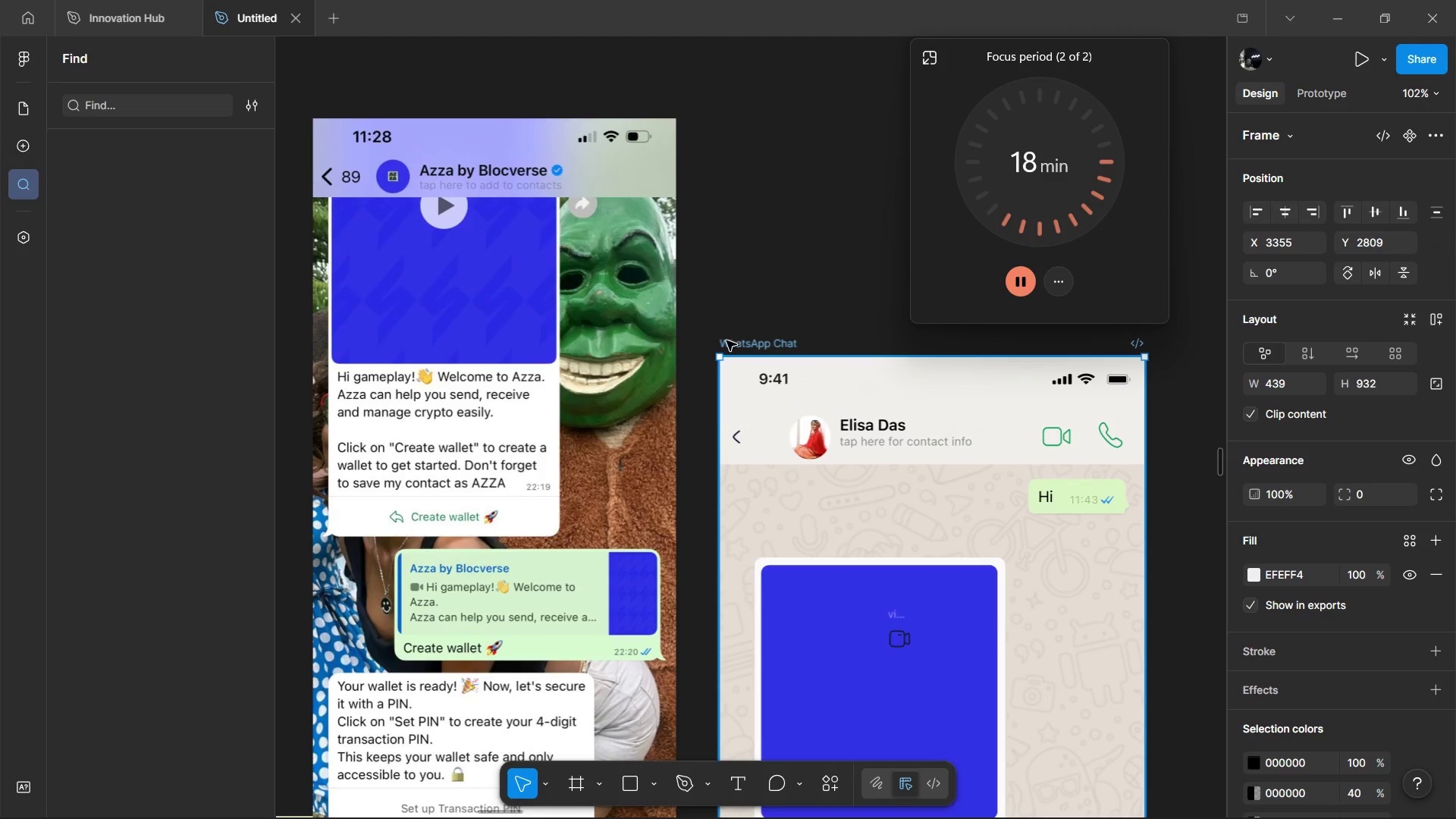 
left_click([604, 235])
 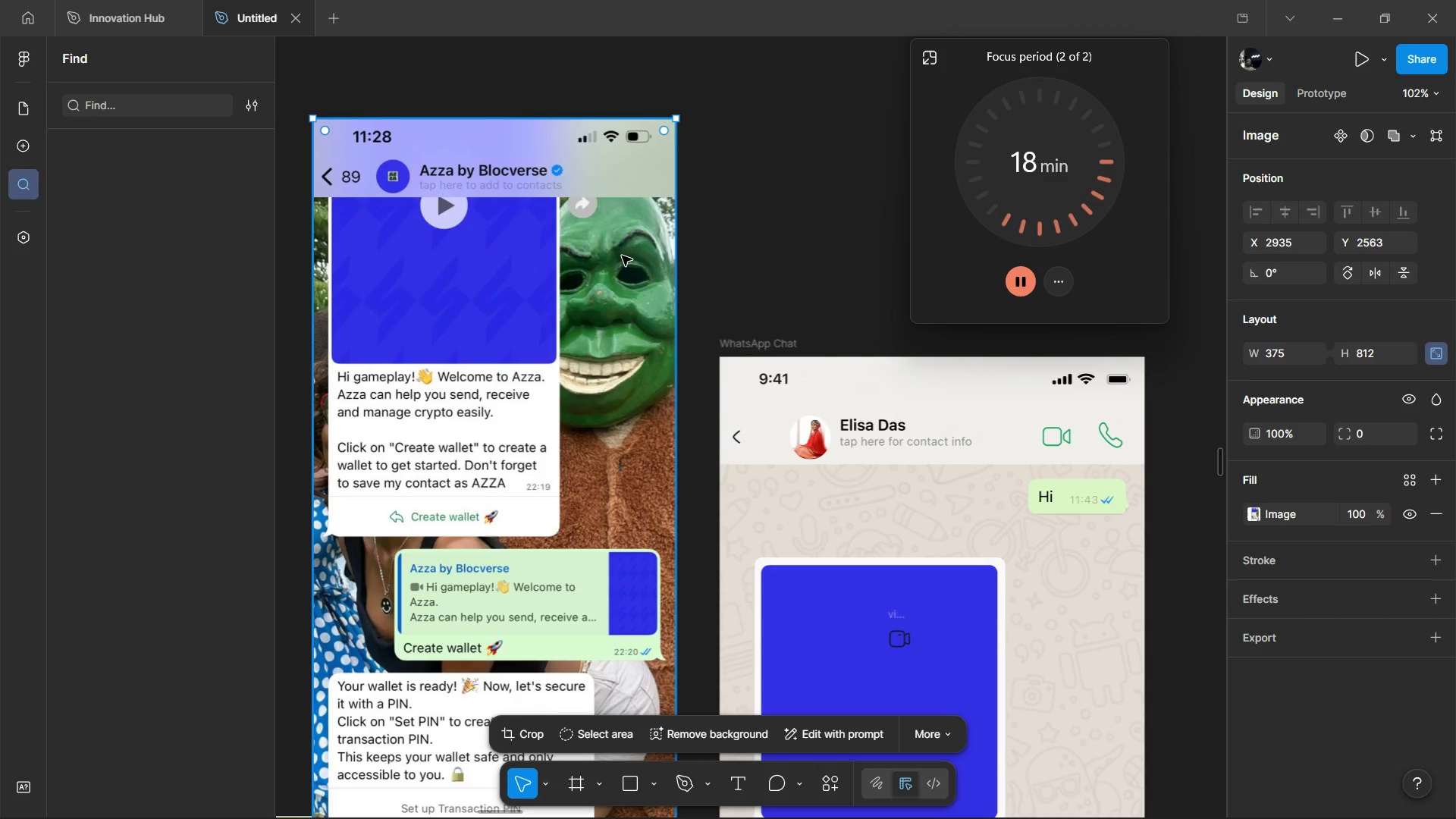 
wait(7.49)
 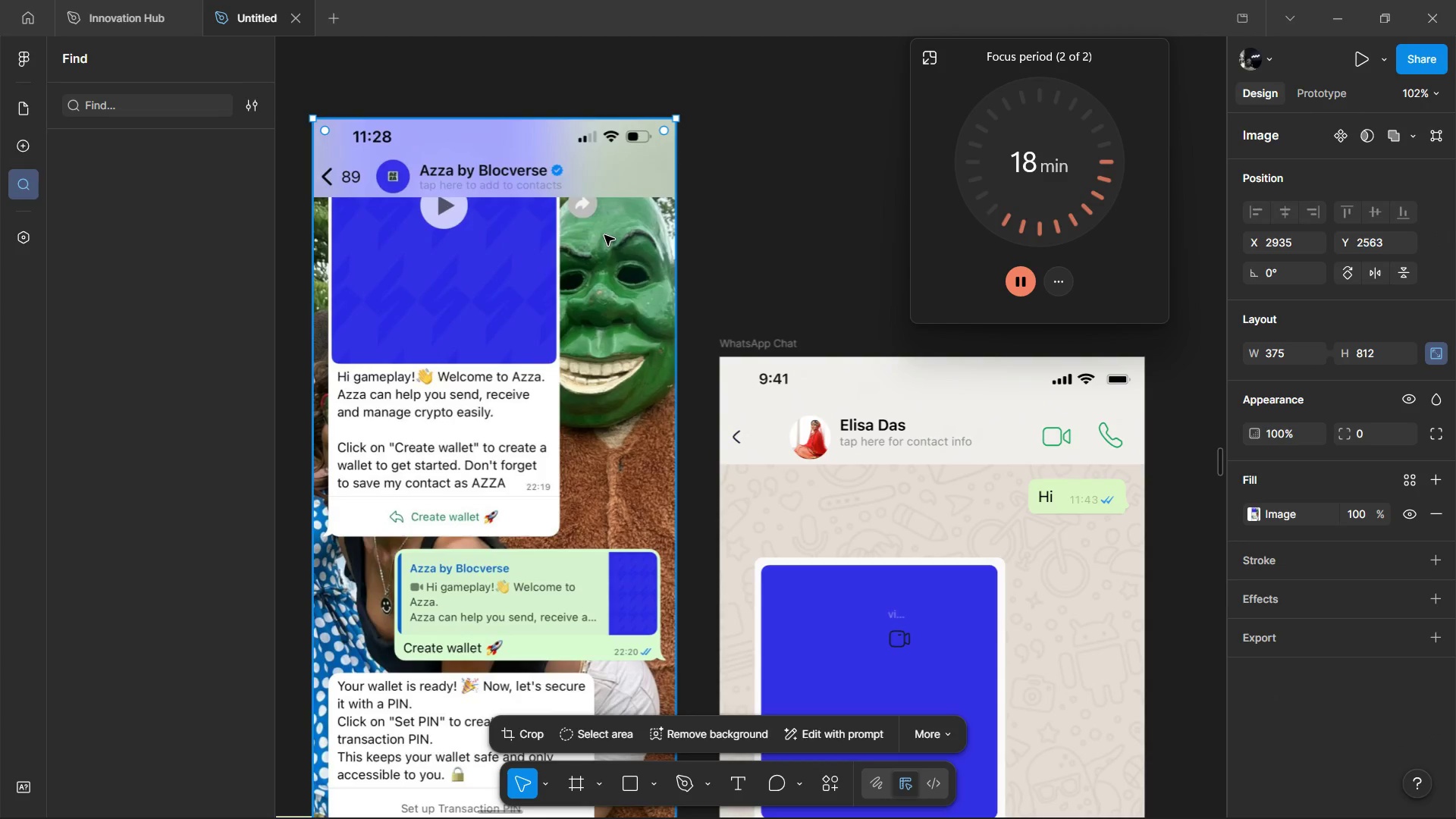 
double_click([740, 441])
 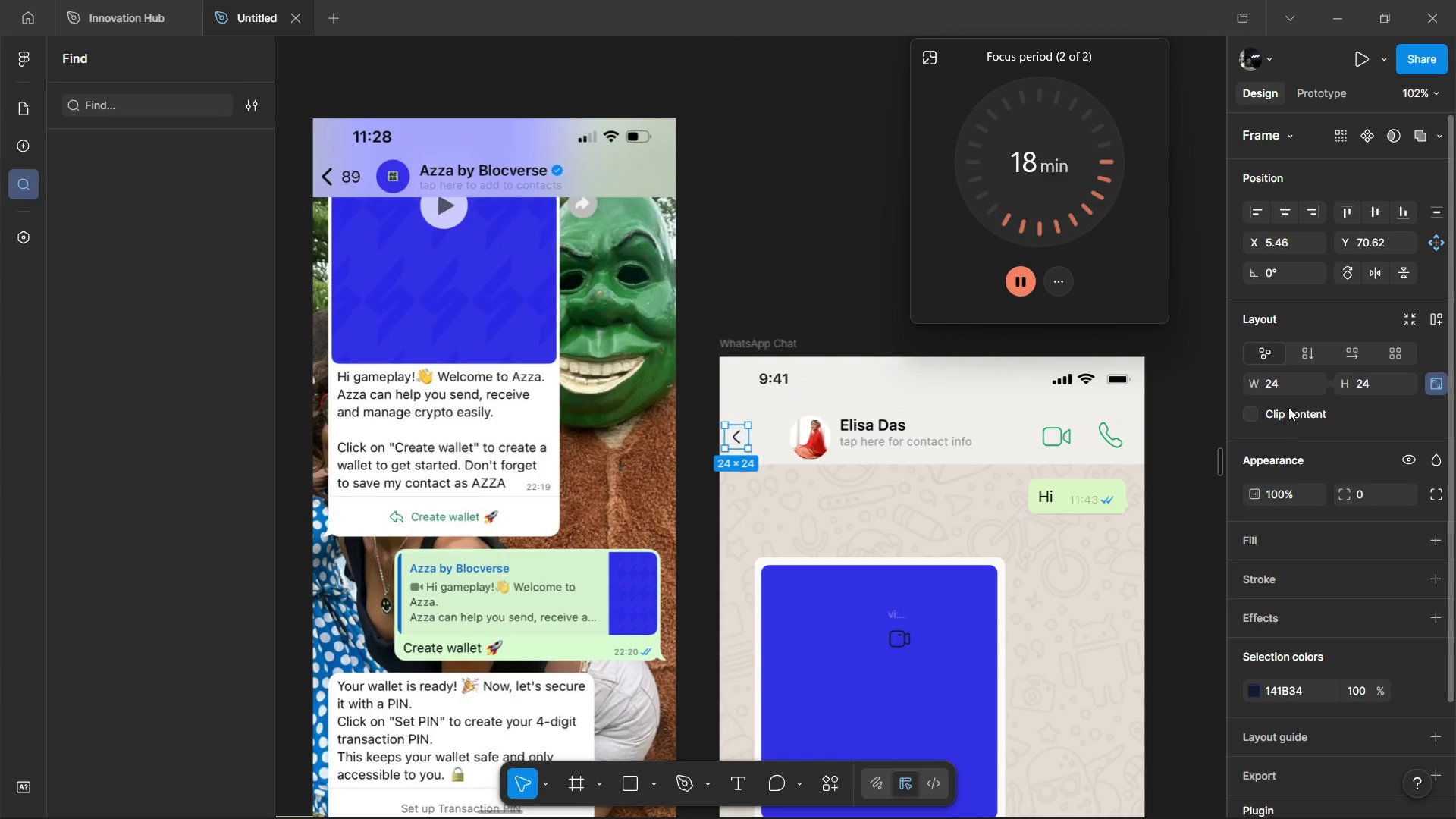 
left_click([1291, 390])
 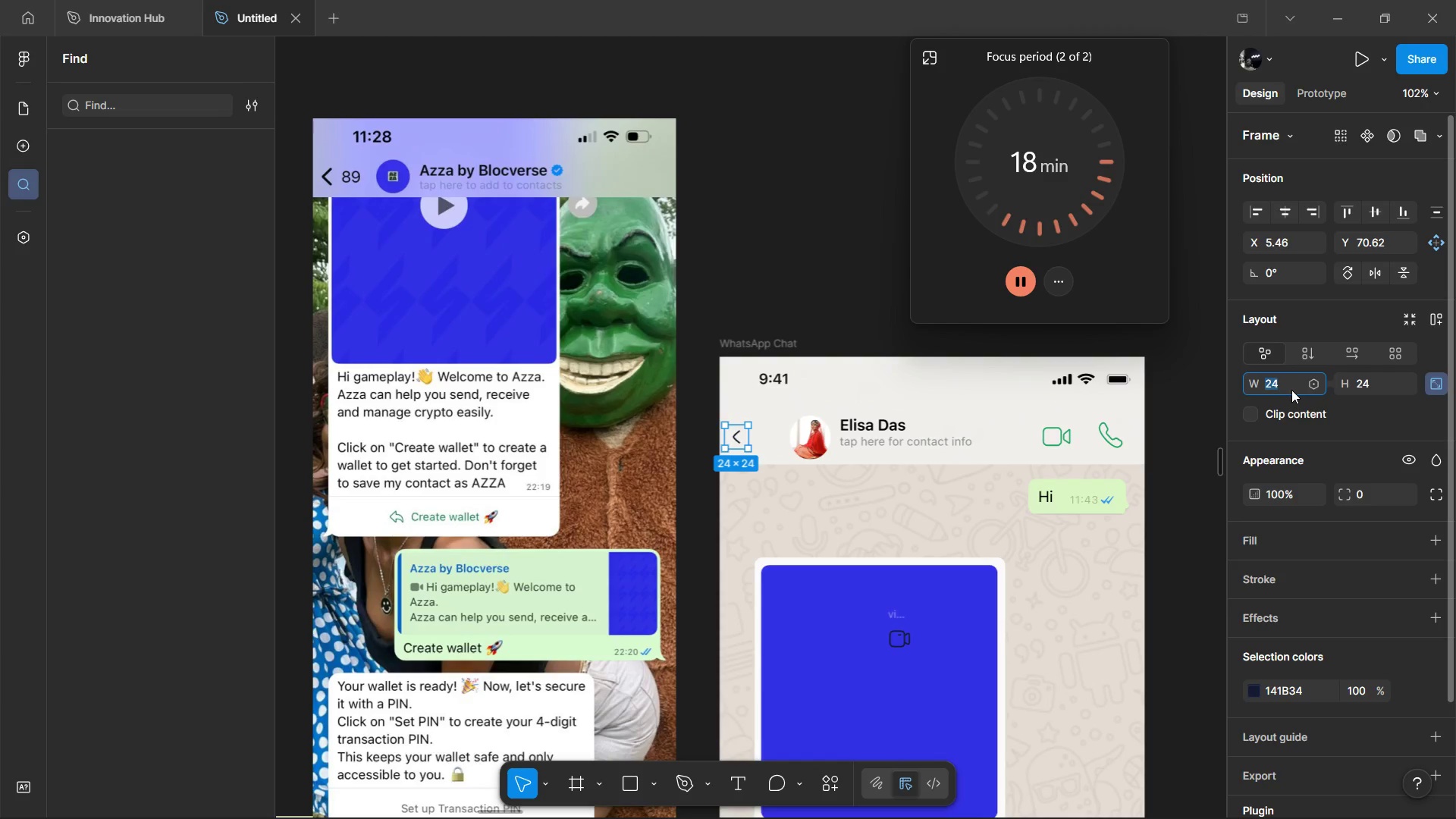 
type(32)
 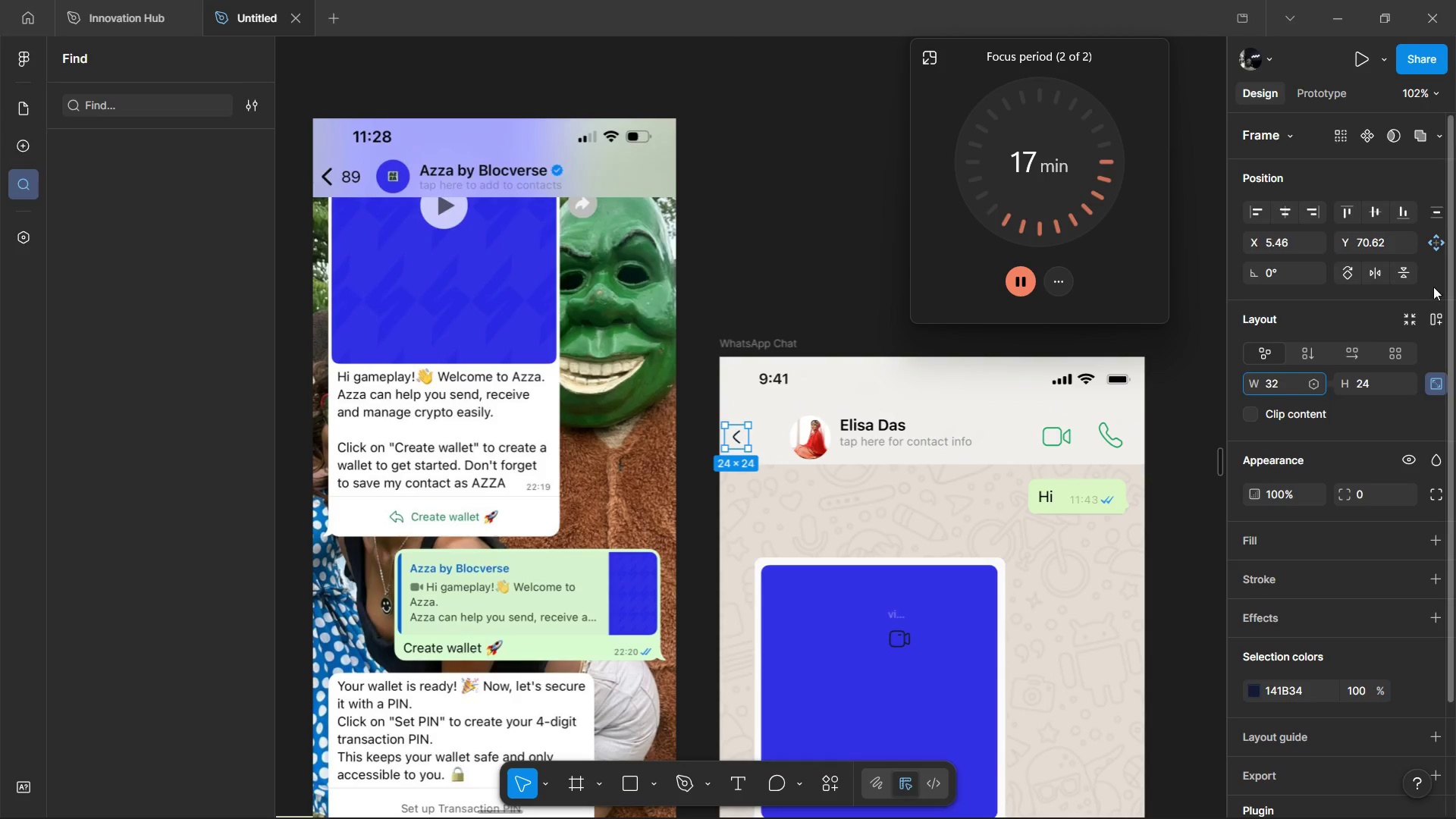 
left_click([1357, 319])
 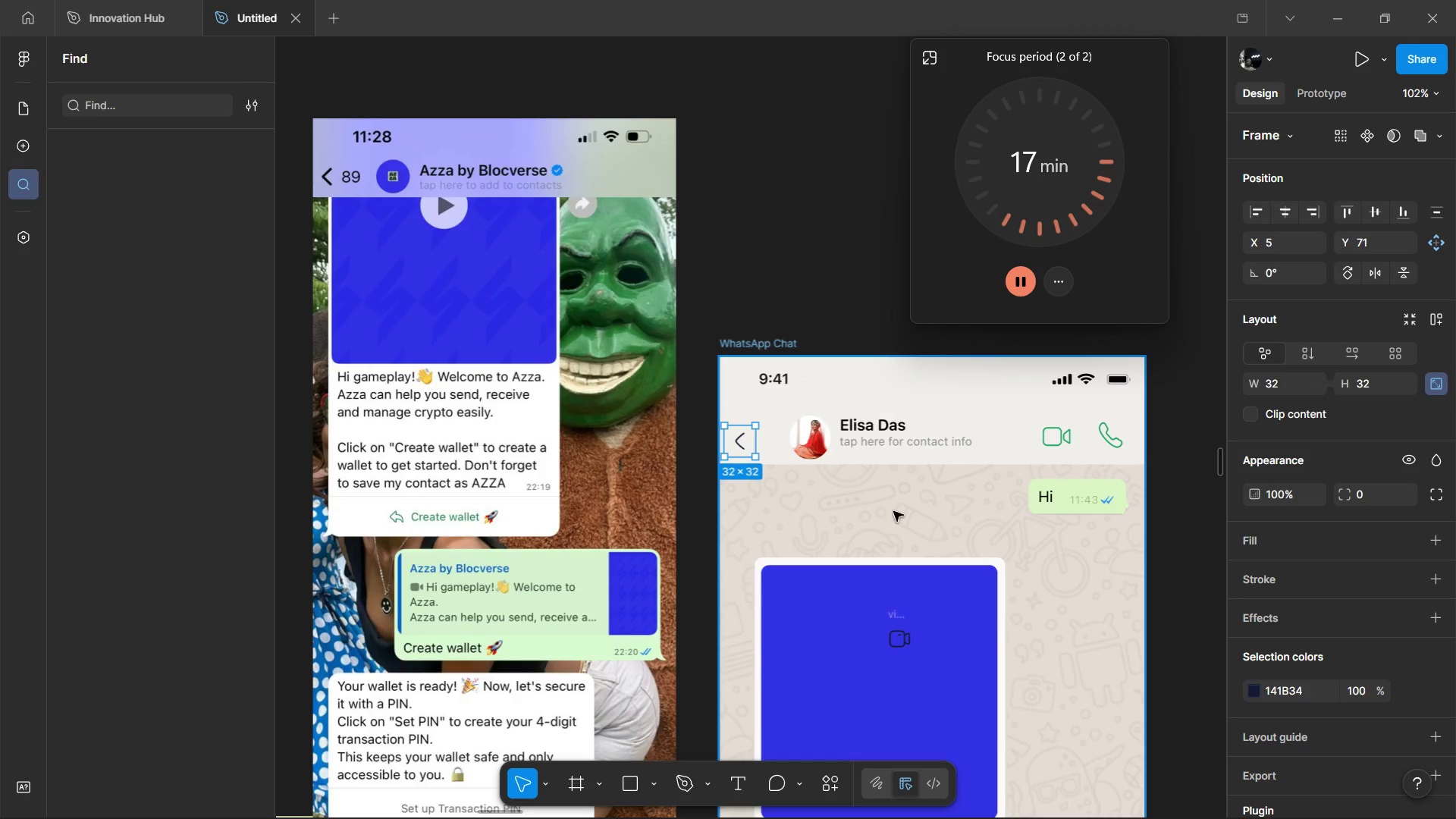 
left_click([780, 347])
 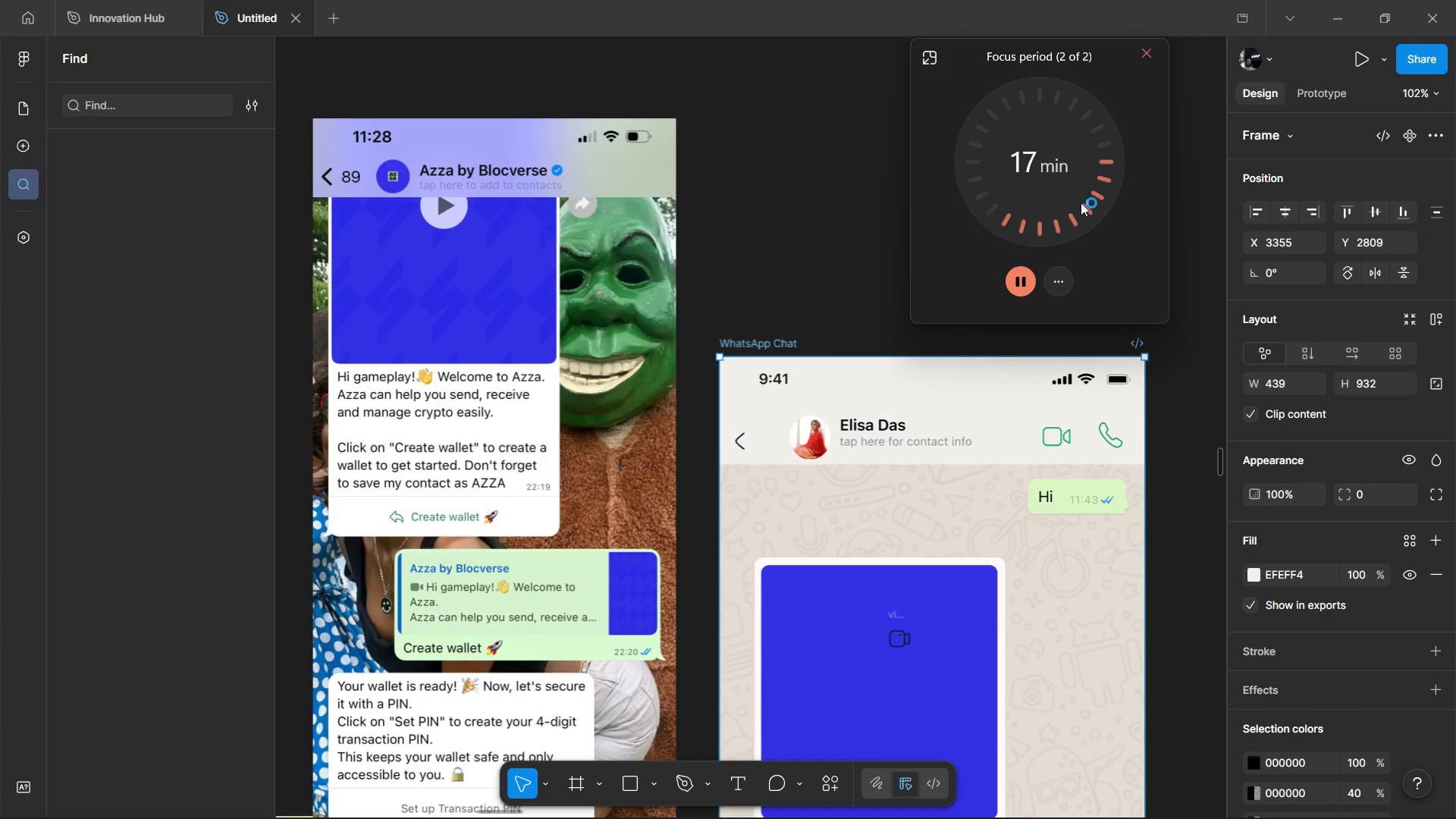 
wait(6.7)
 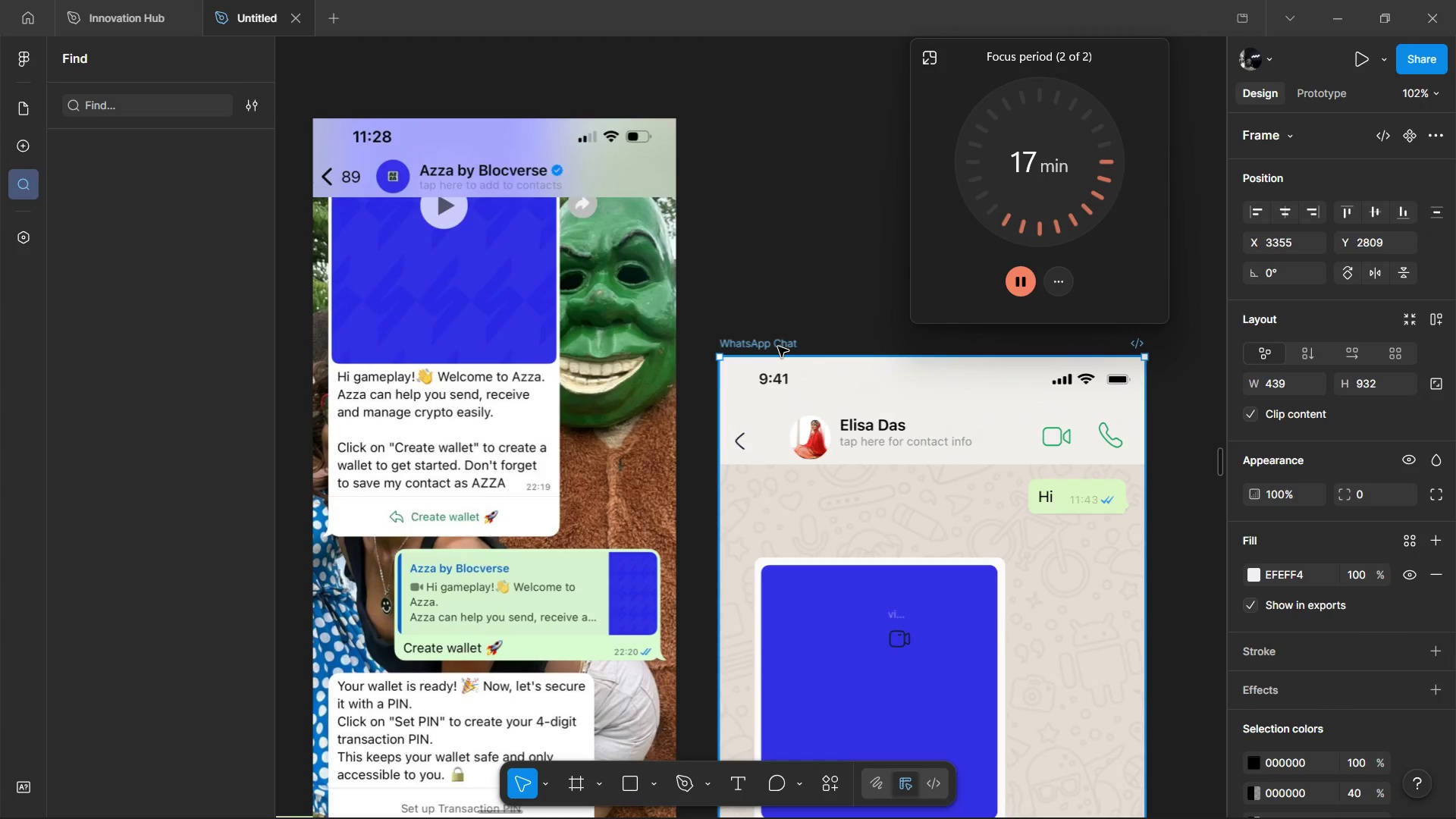 
scroll: coordinate [1341, 576], scroll_direction: down, amount: 5.0
 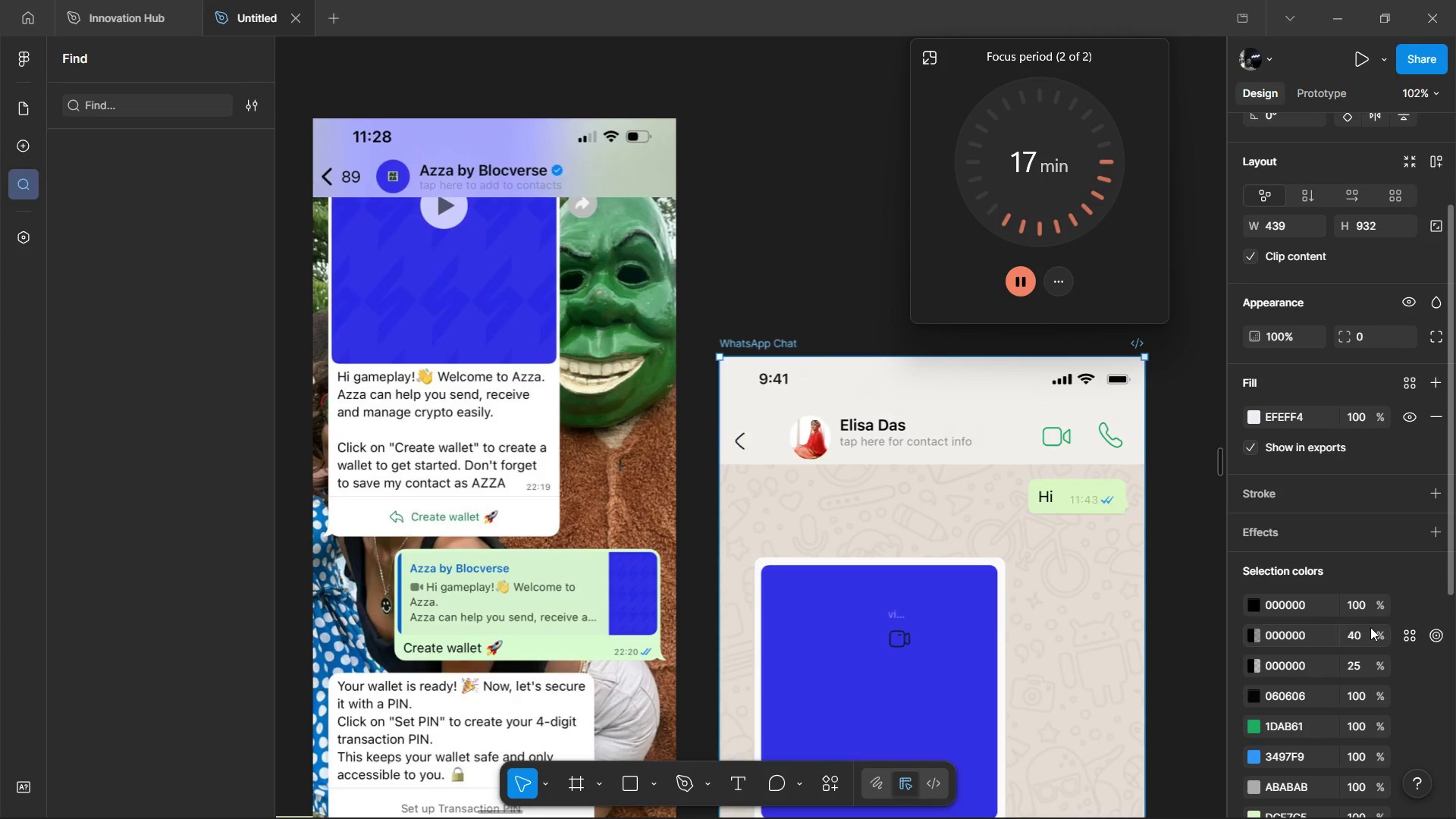 
mouse_move([1357, 615])
 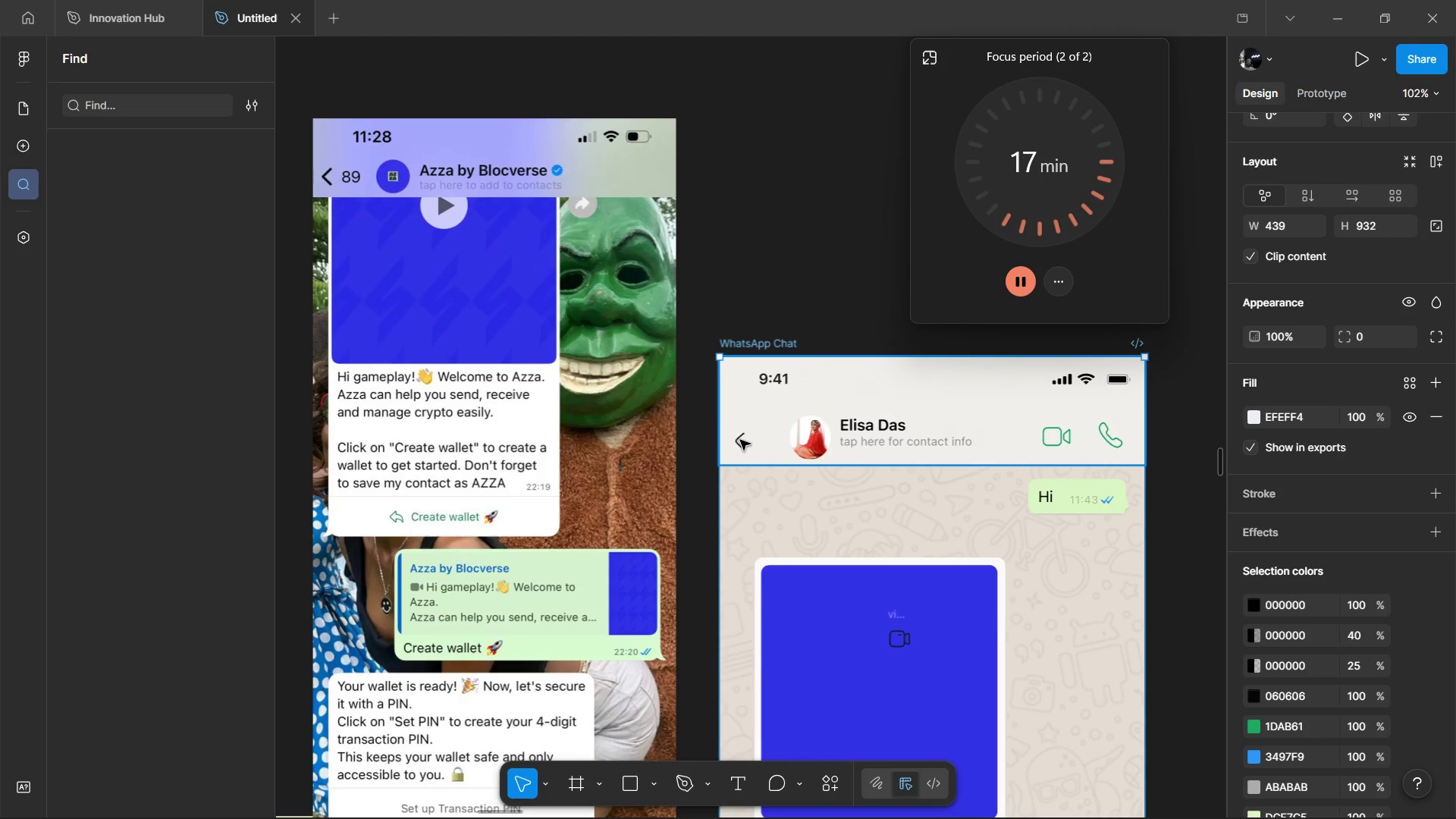 
double_click([740, 440])
 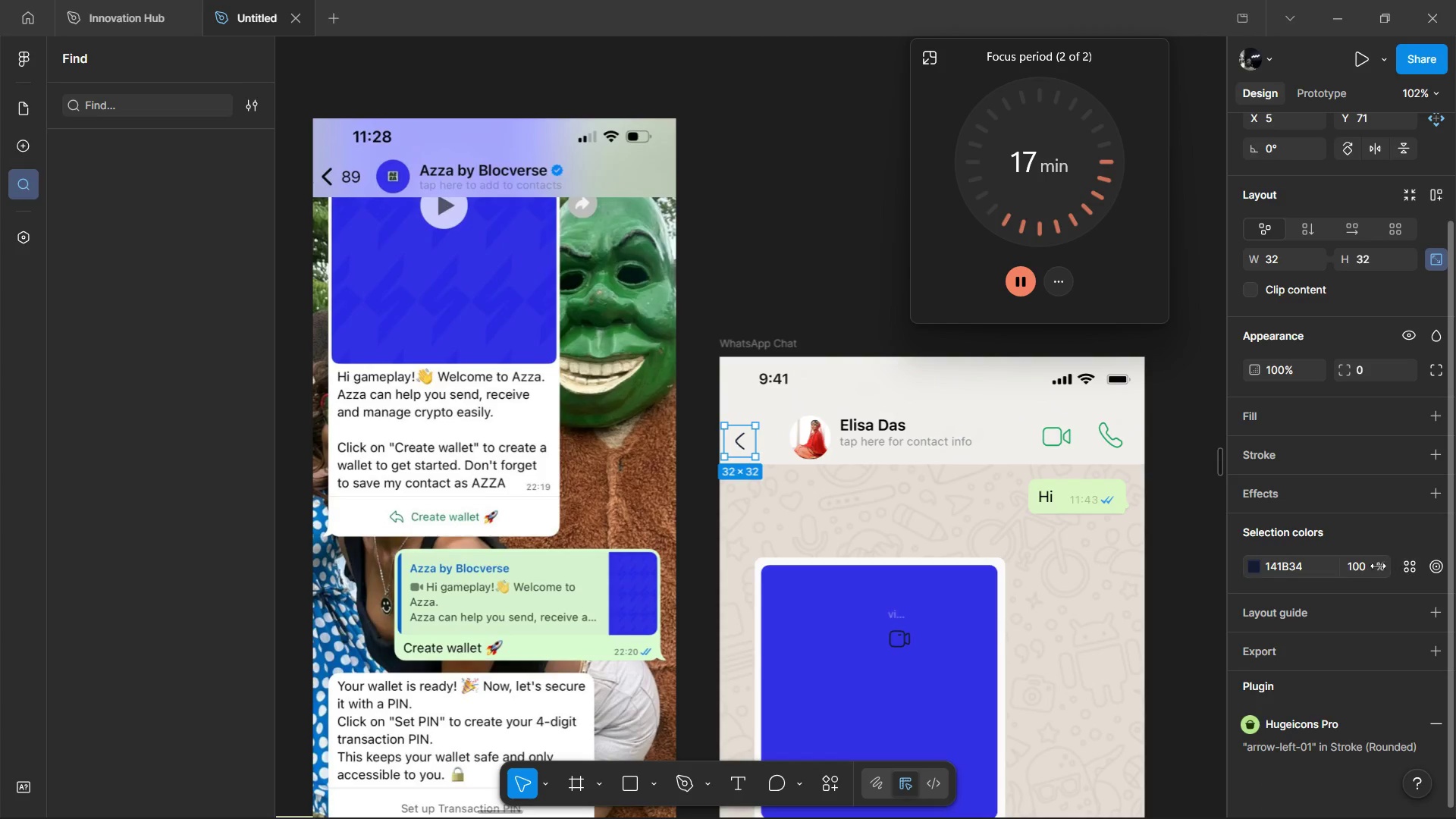 
left_click([1291, 569])
 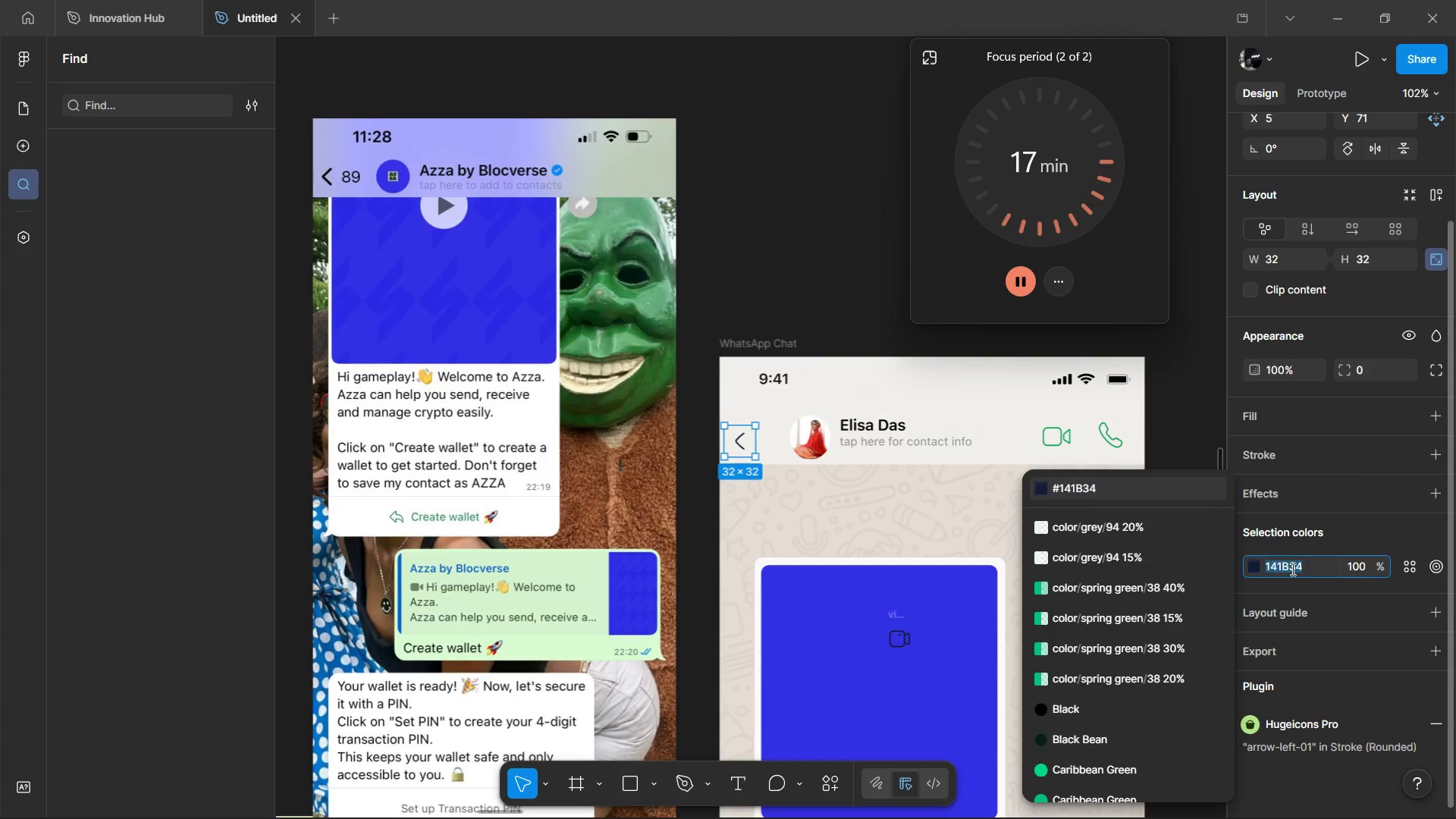 
type(2e2e2e)
 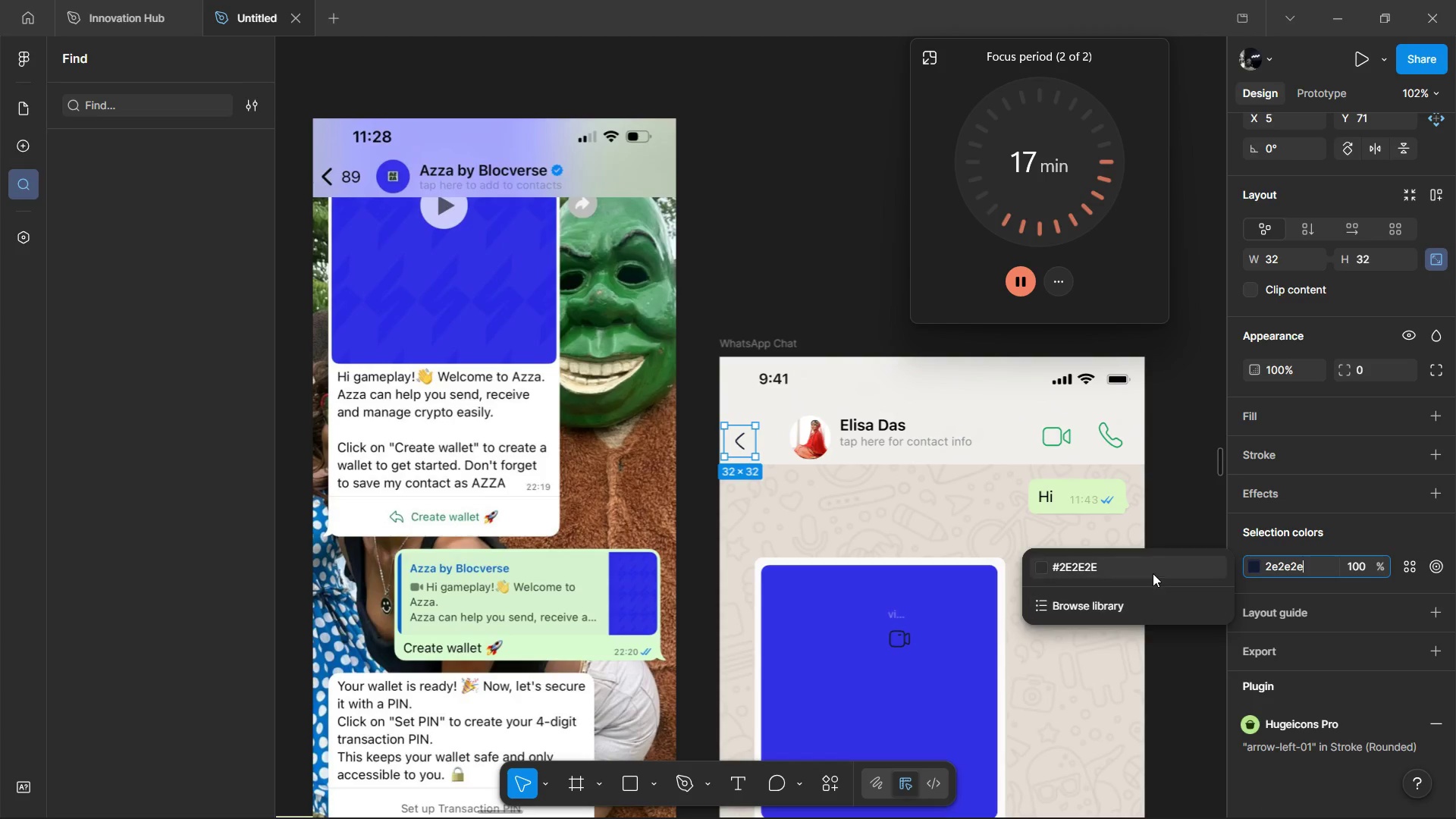 
left_click([1153, 566])
 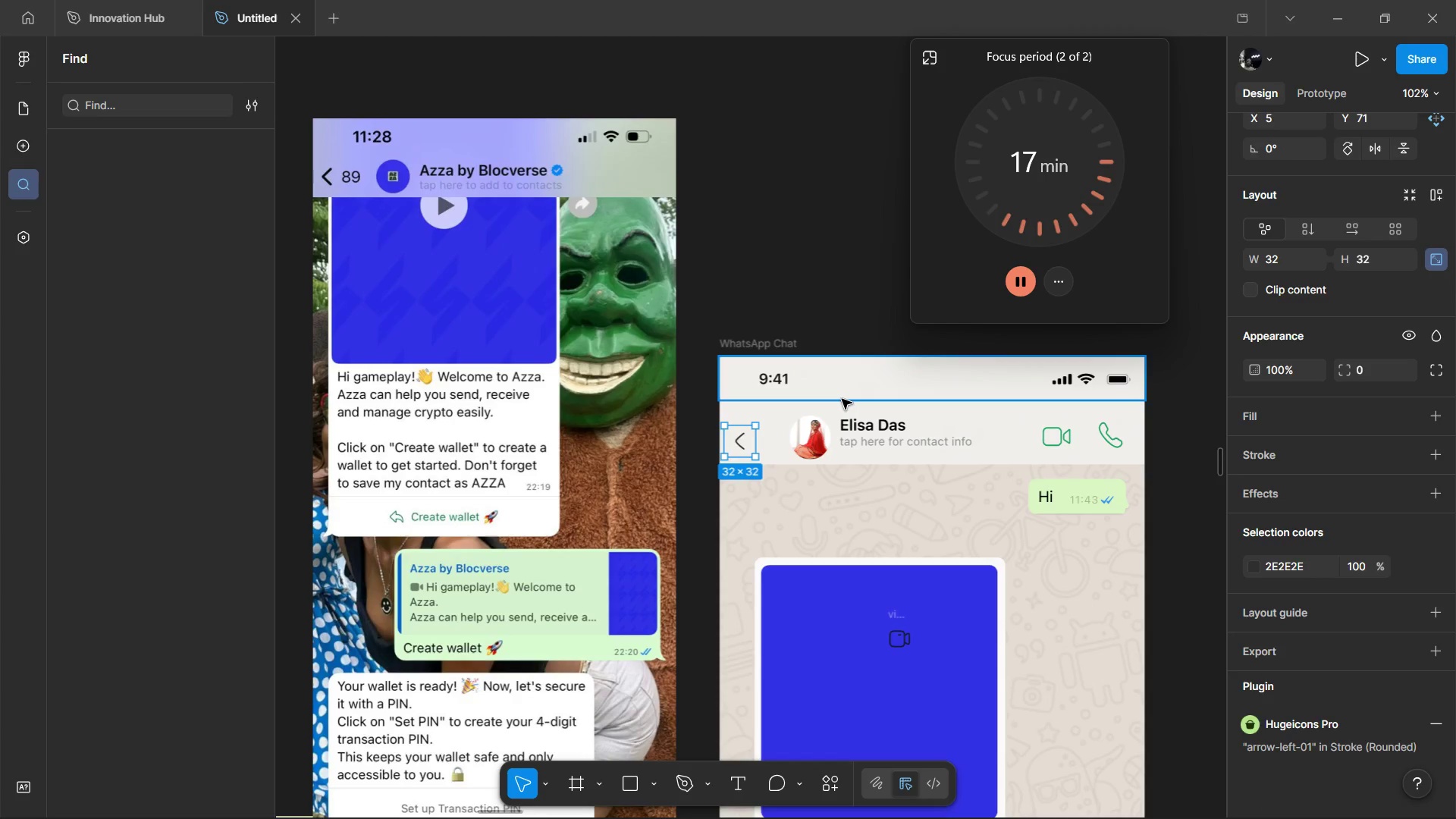 
key(Enter)
 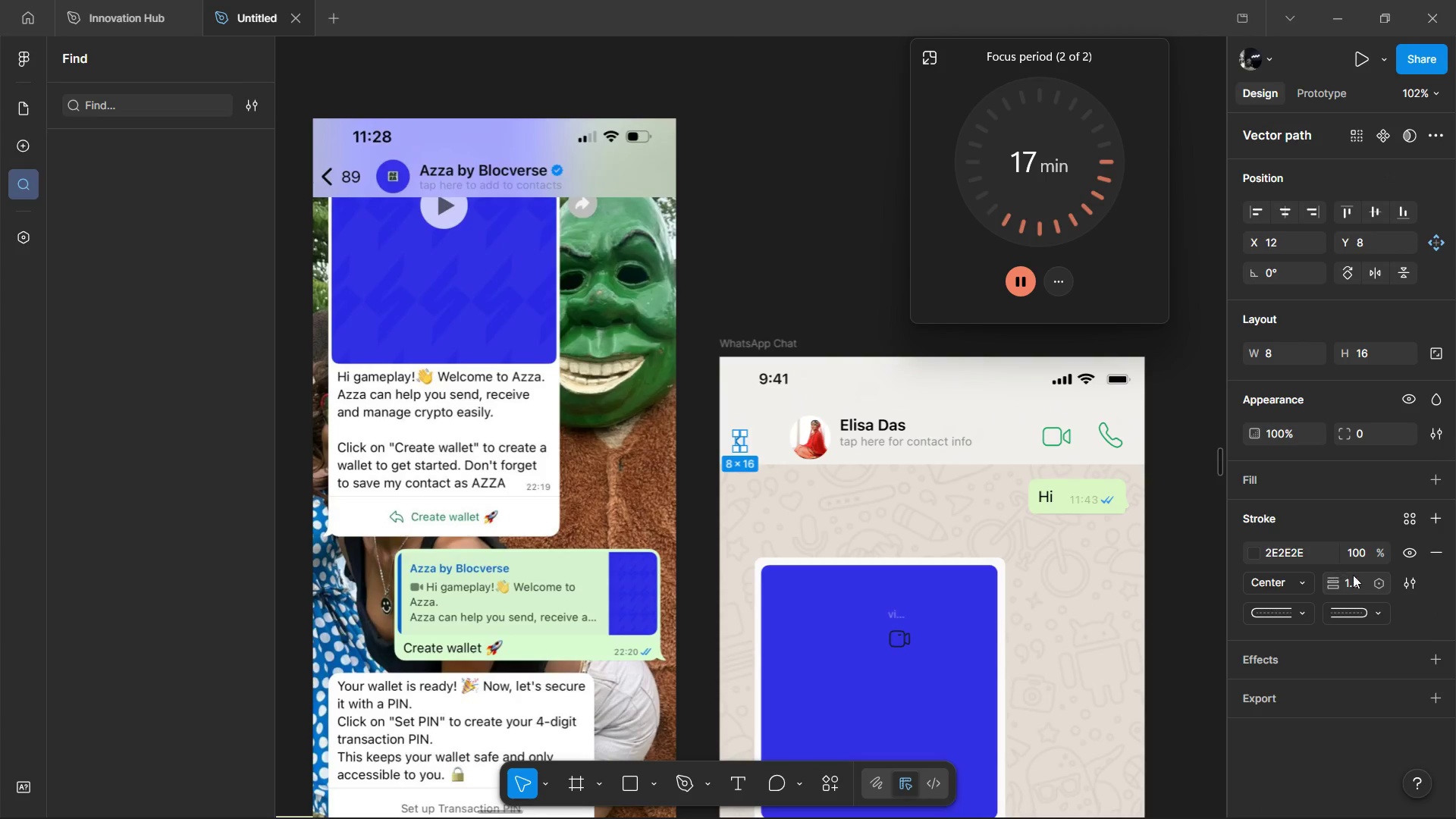 
left_click([1363, 580])
 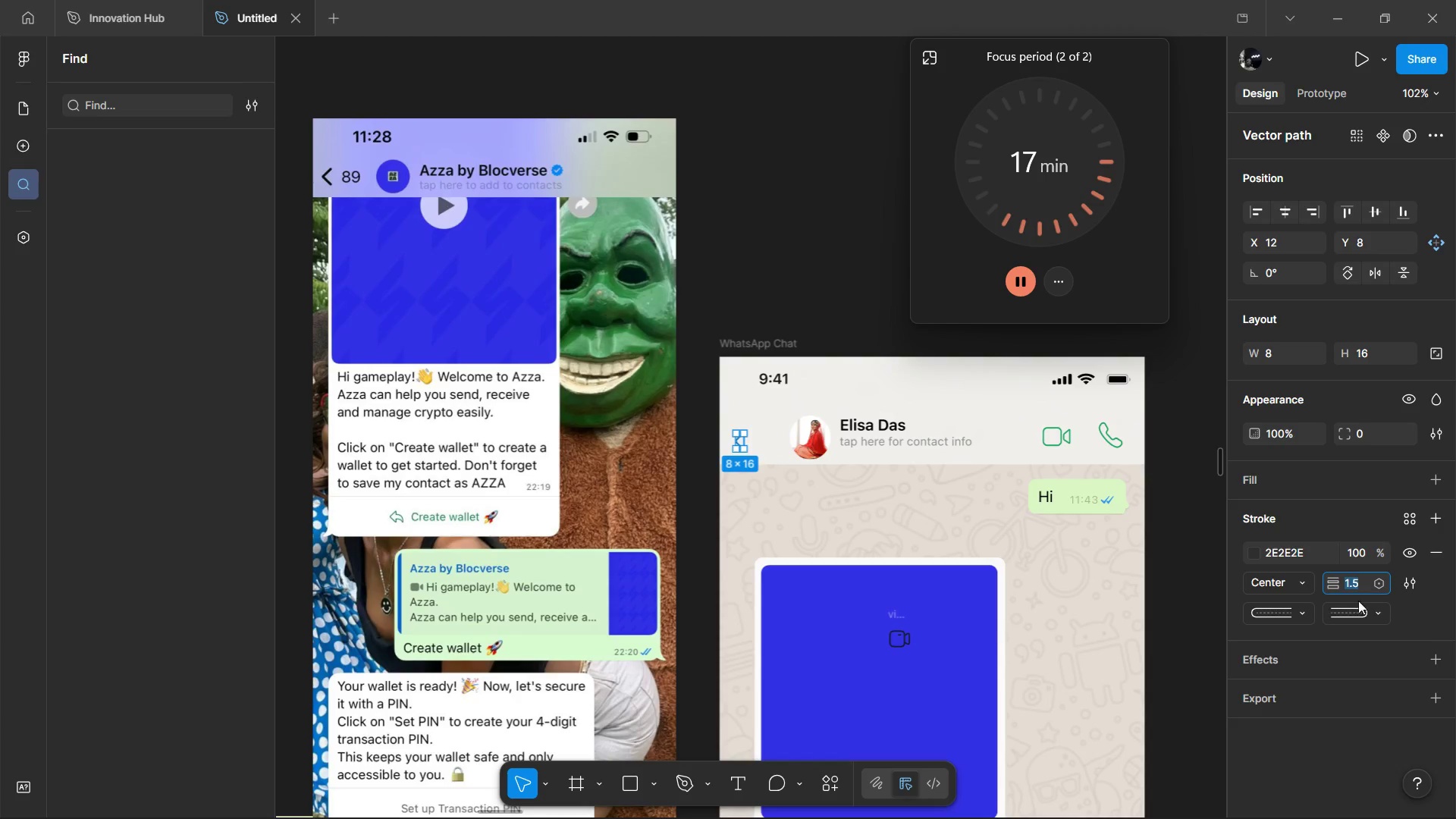 
key(3)
 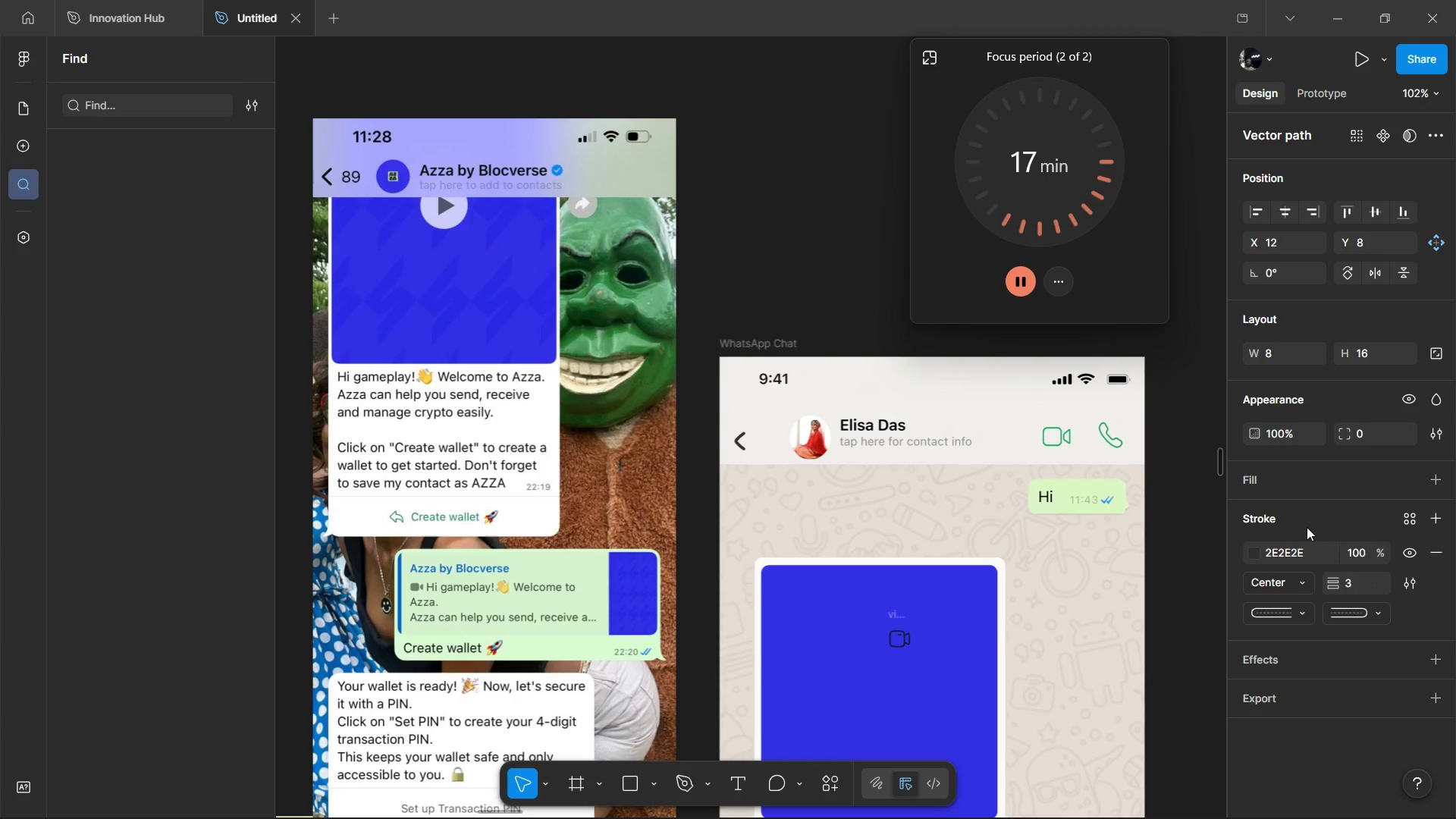 
left_click([1307, 527])
 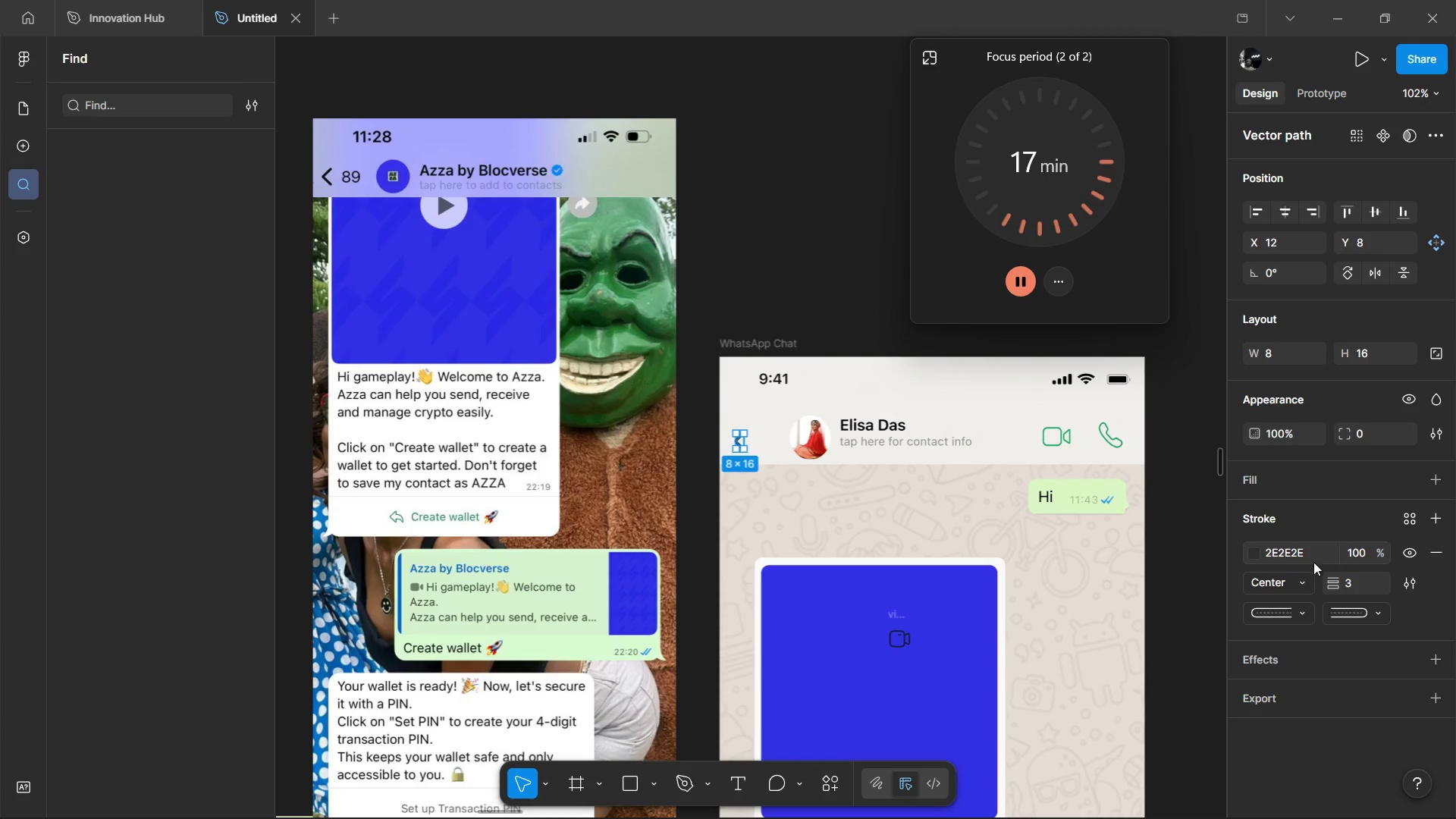 
wait(5.06)
 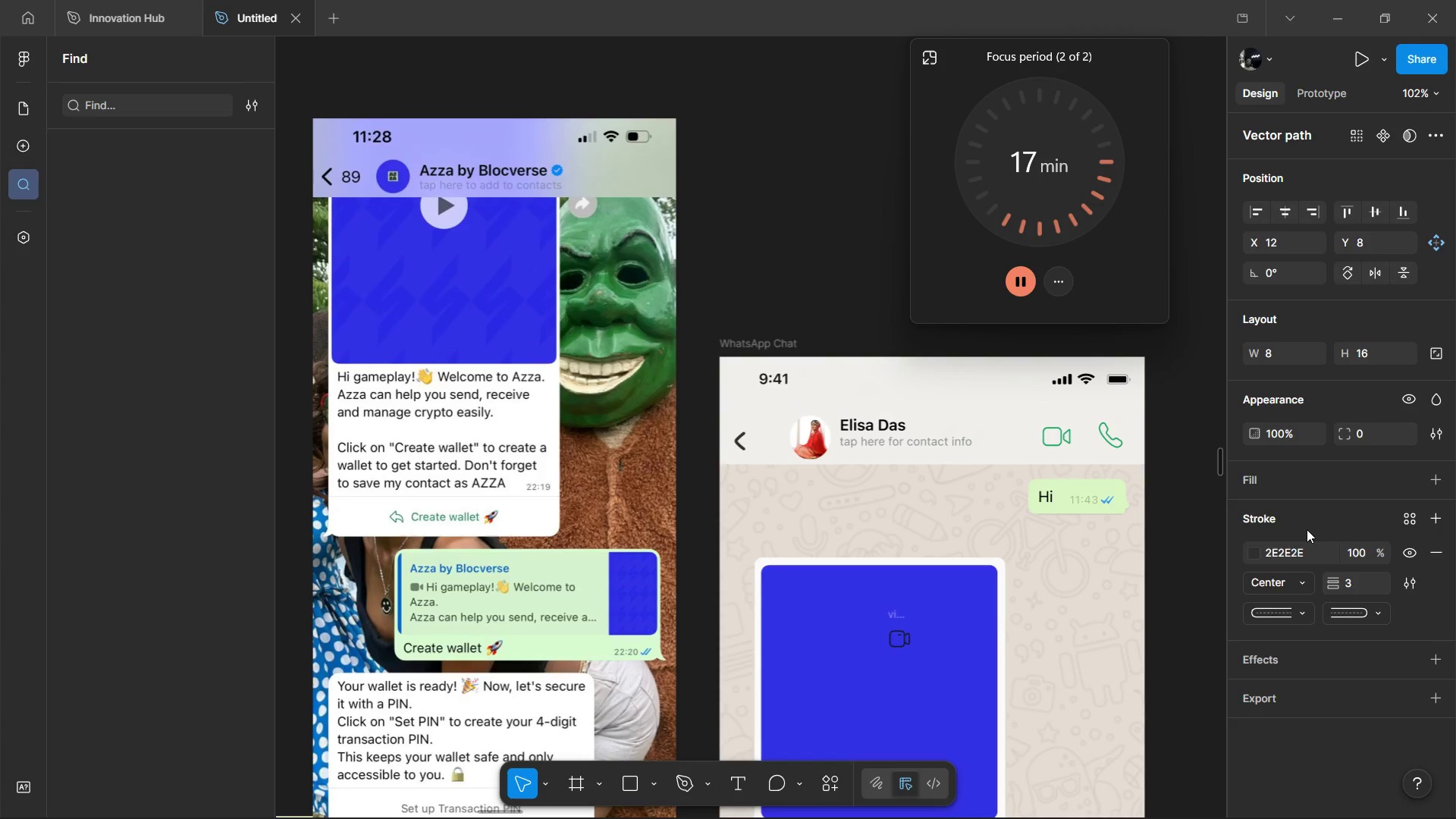 
left_click([1357, 593])
 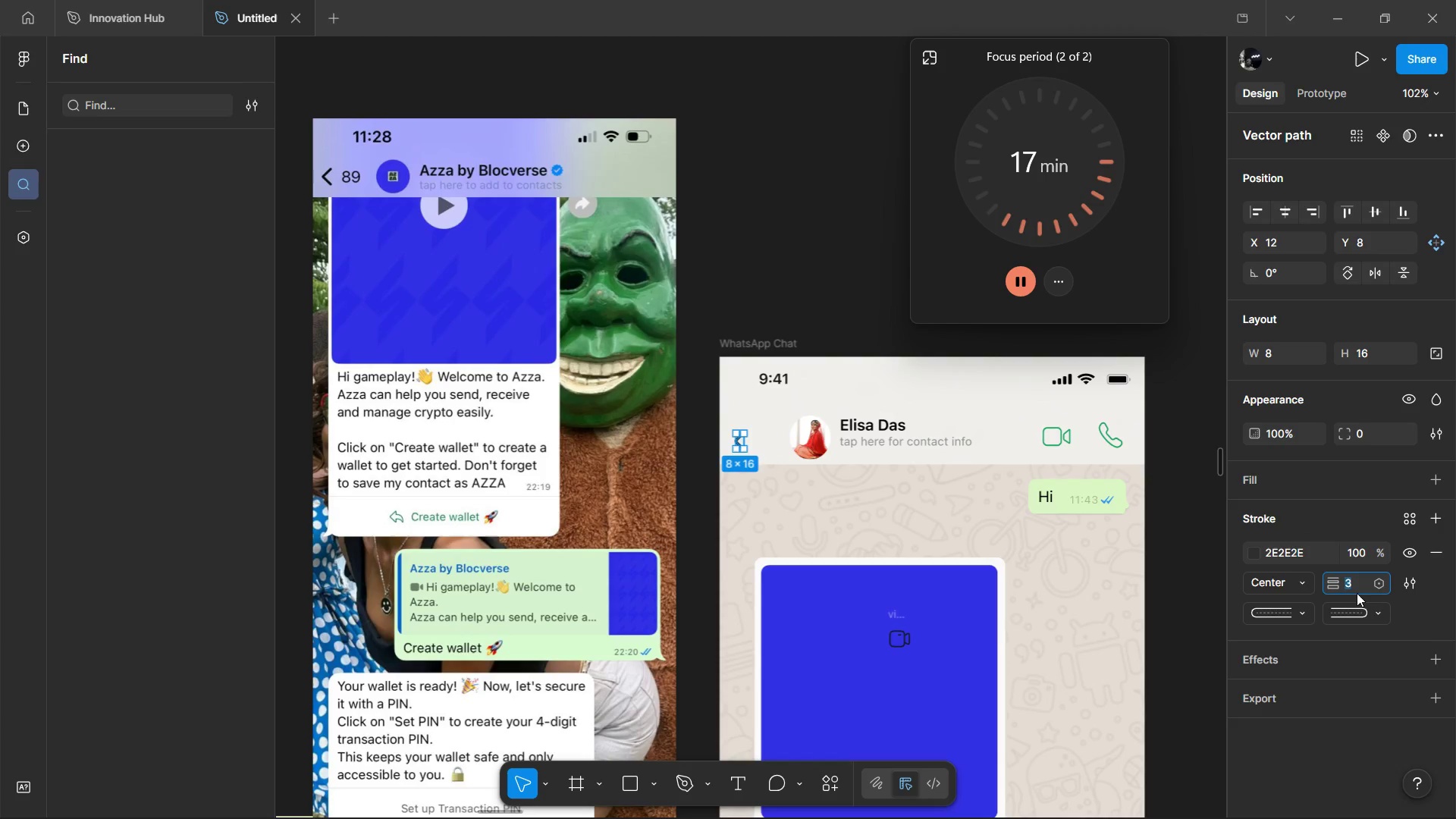 
key(2)
 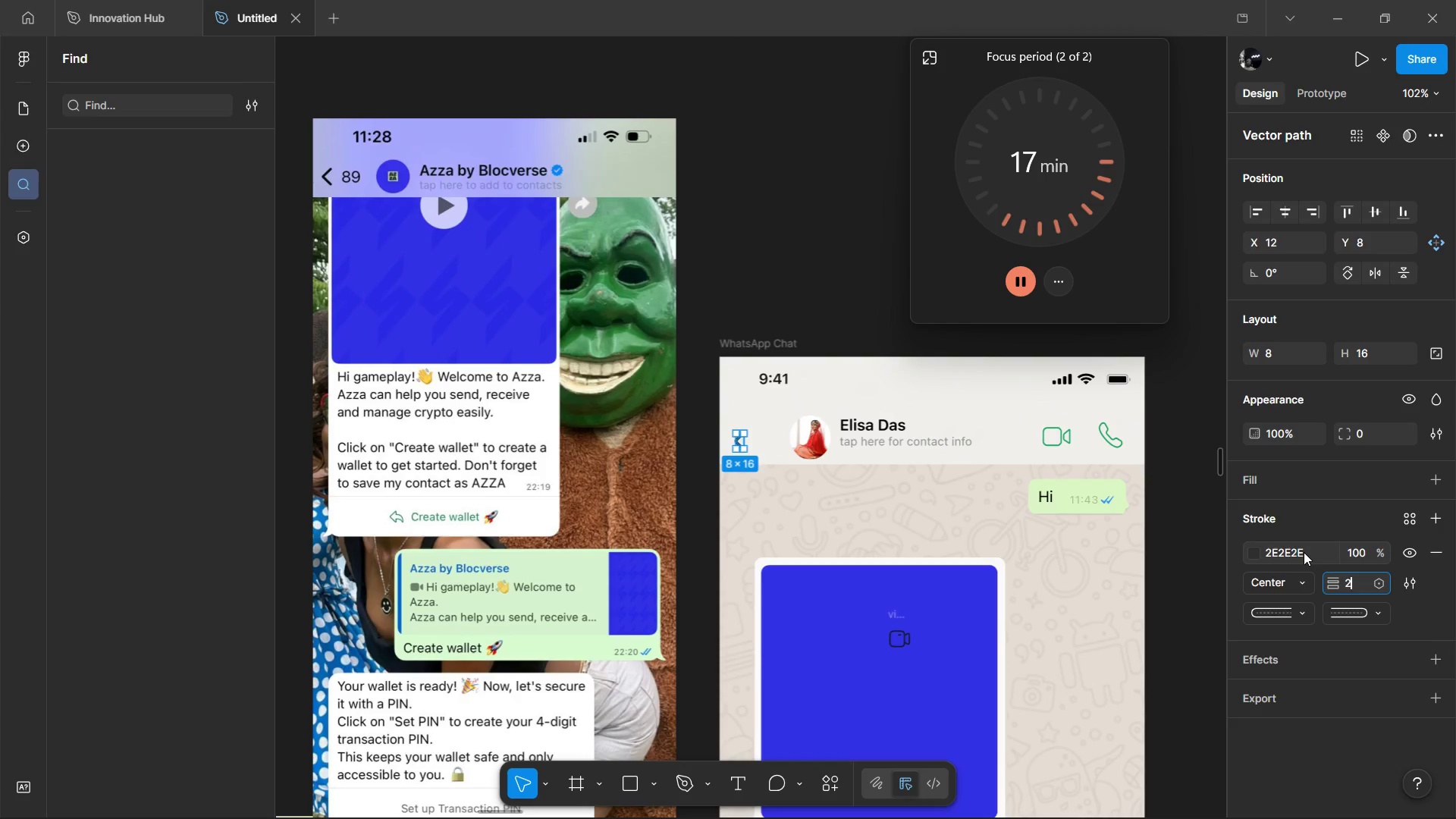 
key(Period)
 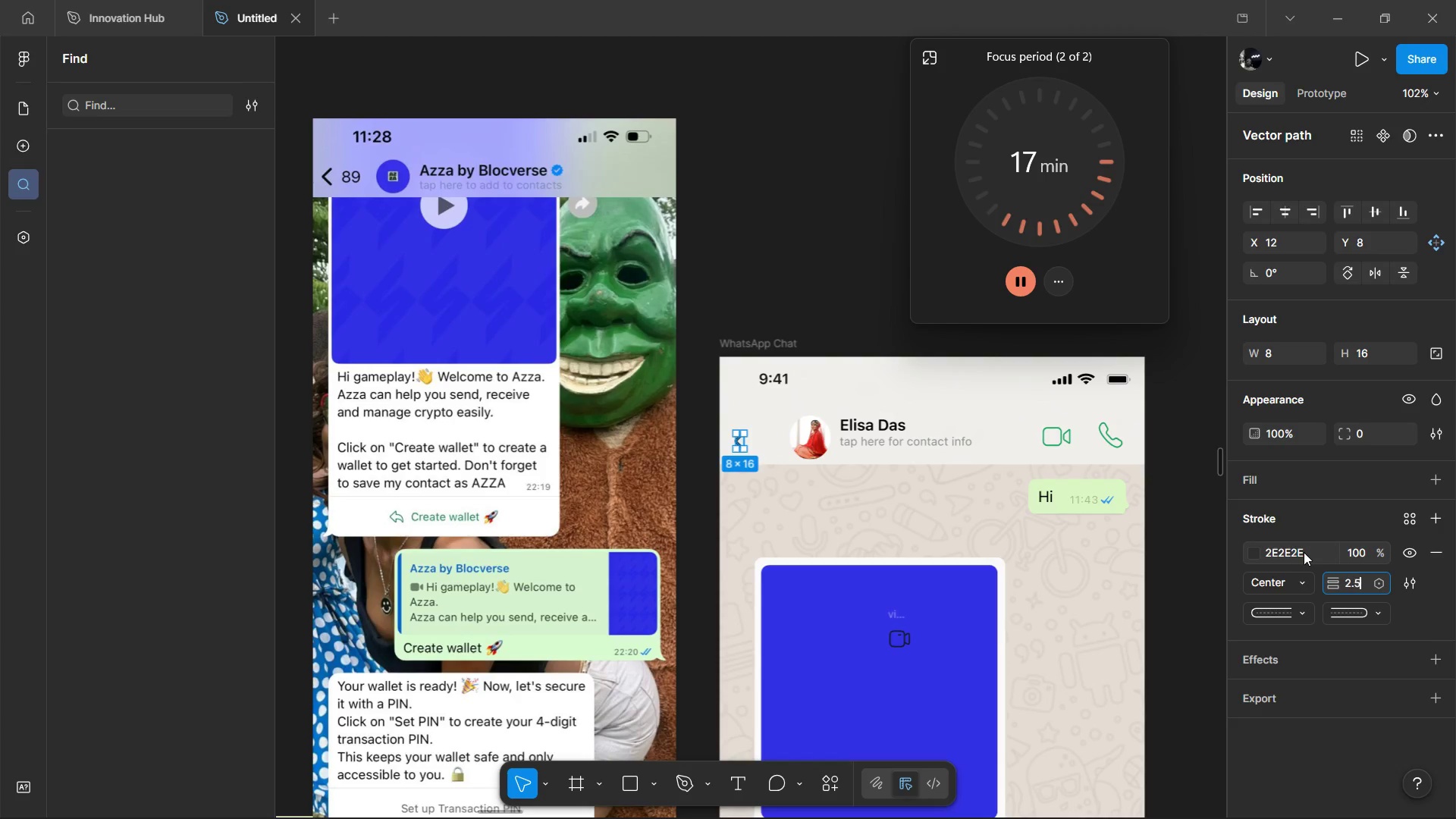 
key(5)
 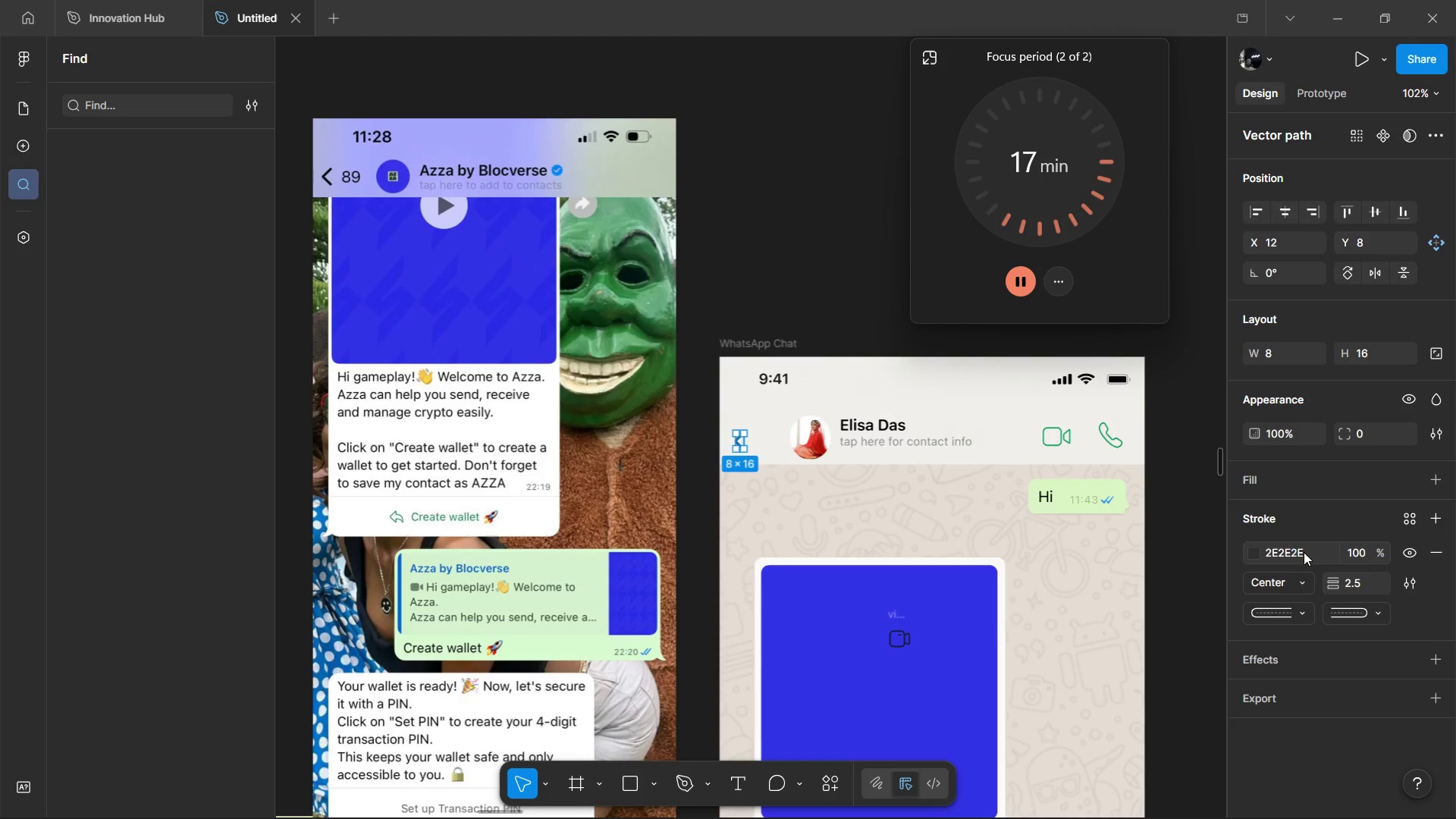 
key(Enter)
 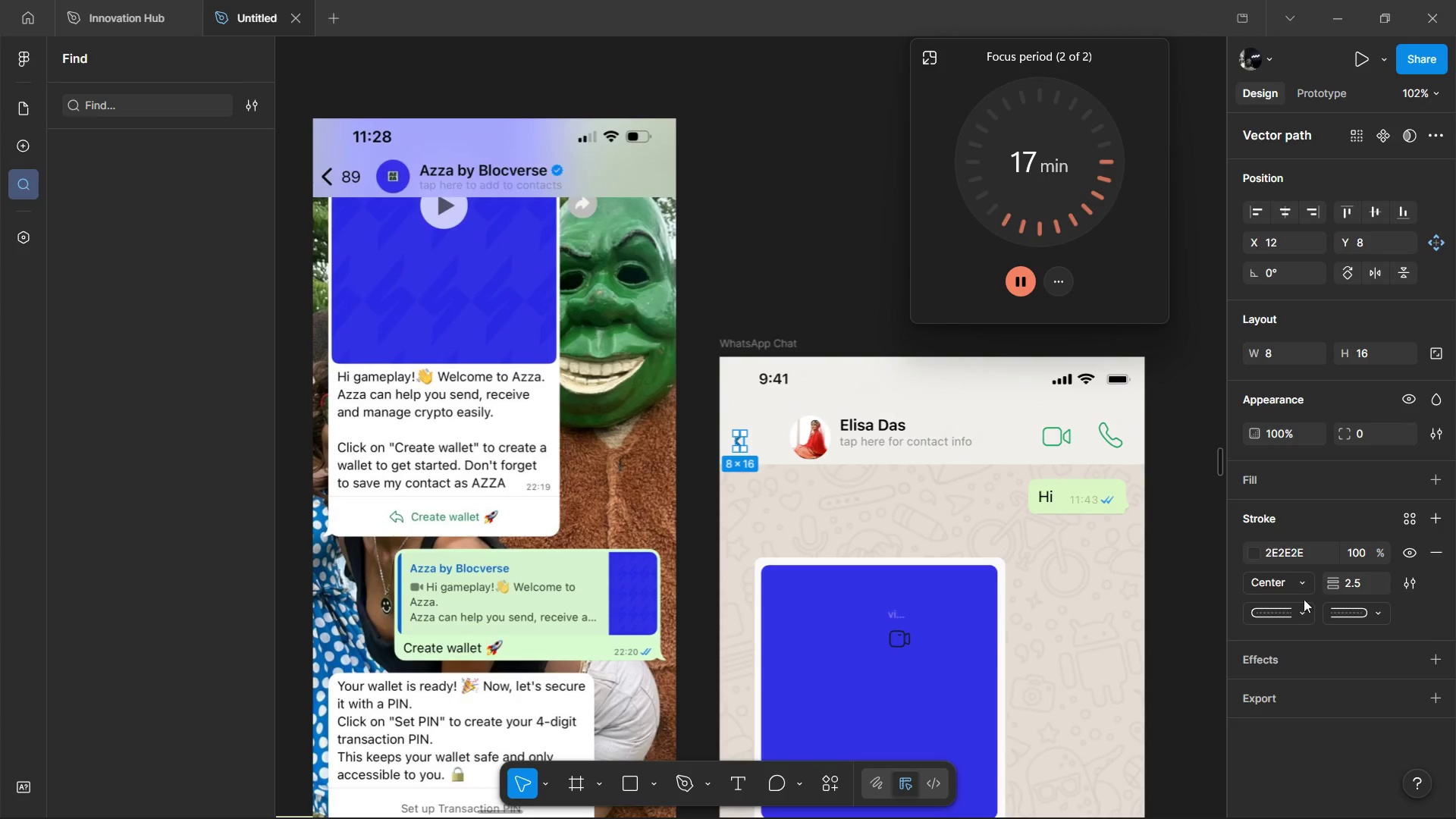 
left_click([1065, 564])
 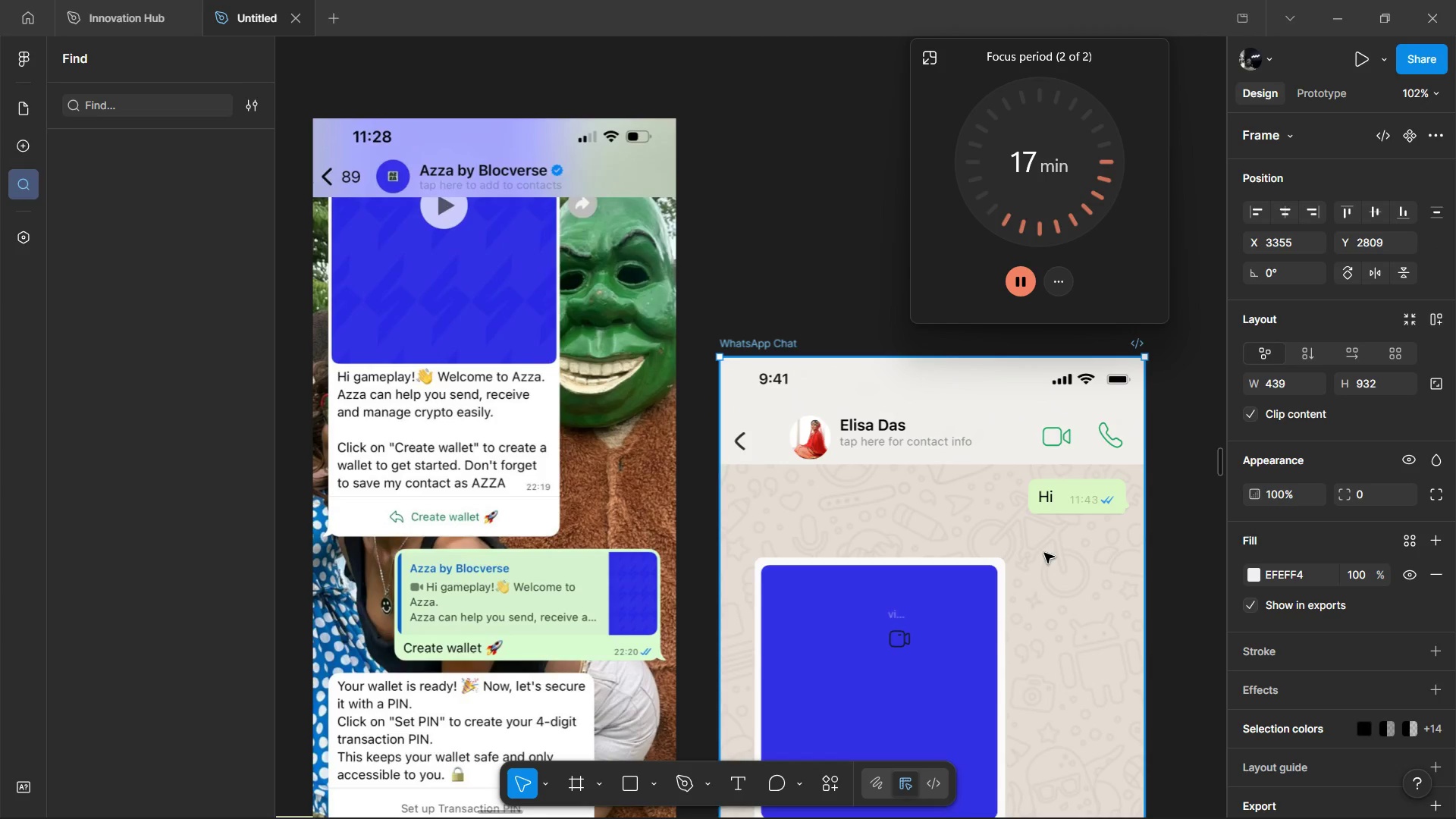 
hold_key(key=ControlLeft, duration=0.64)
 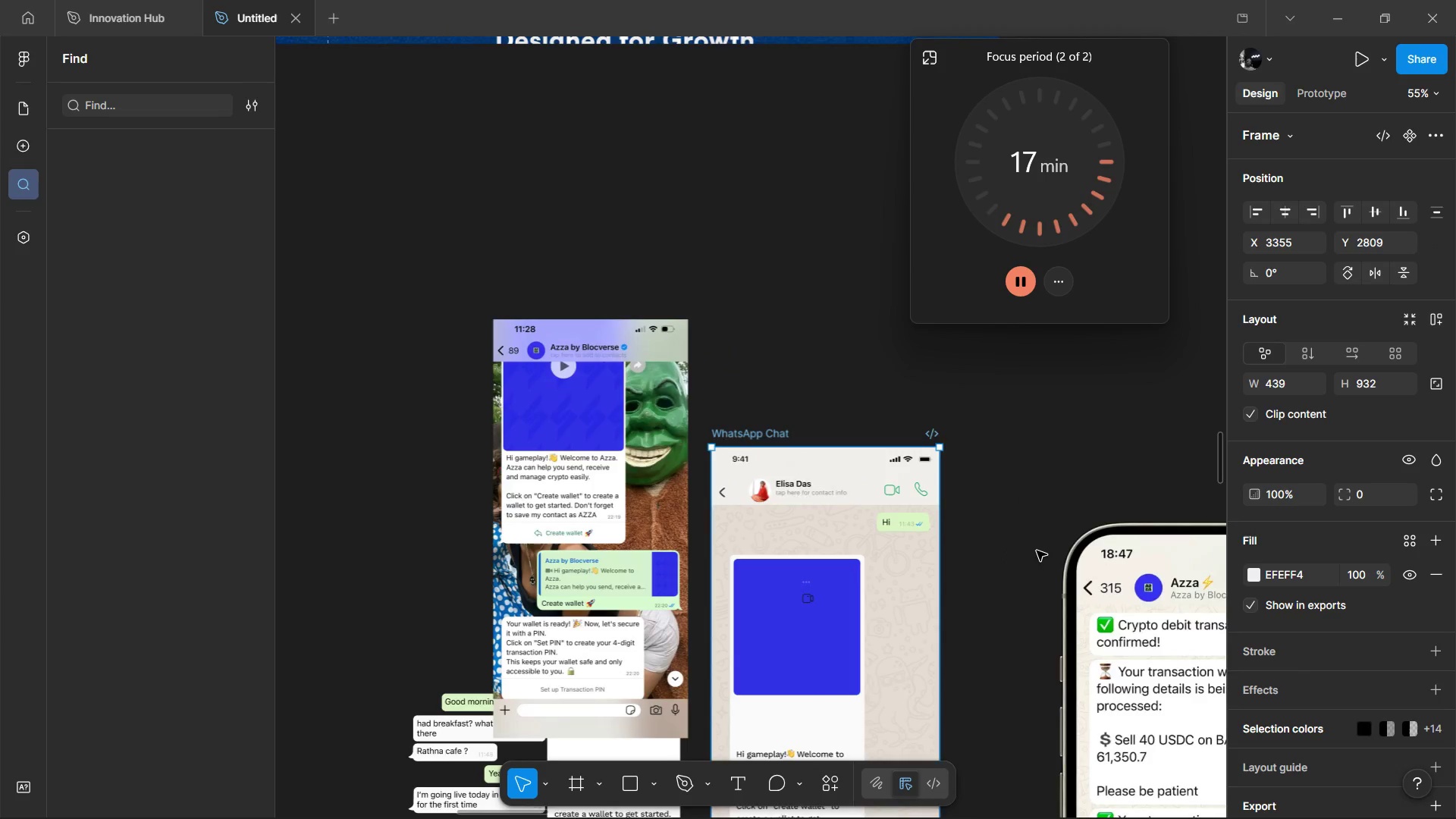 
hold_key(key=ShiftLeft, duration=0.97)
 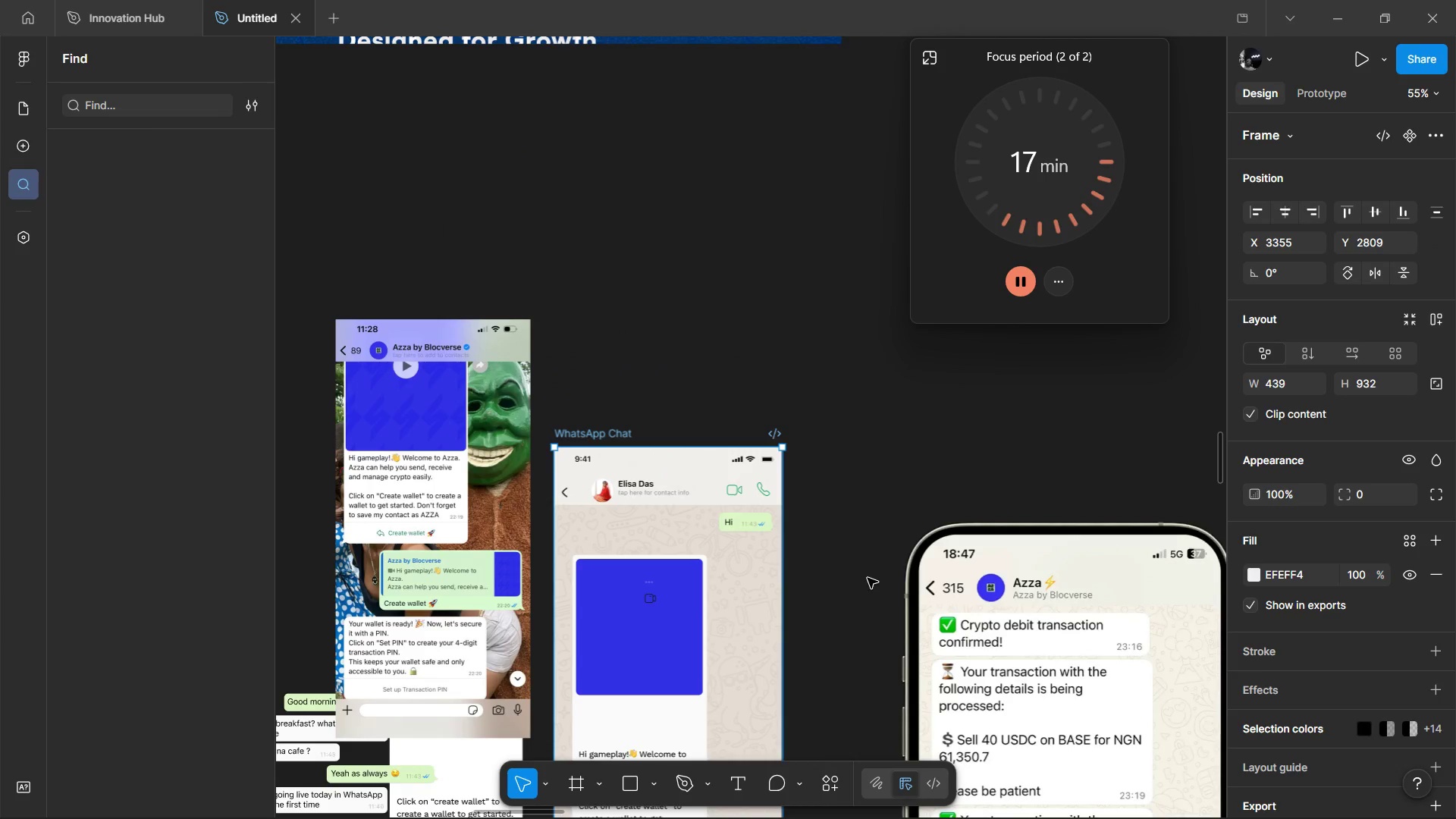 
scroll: coordinate [1037, 551], scroll_direction: down, amount: 12.0
 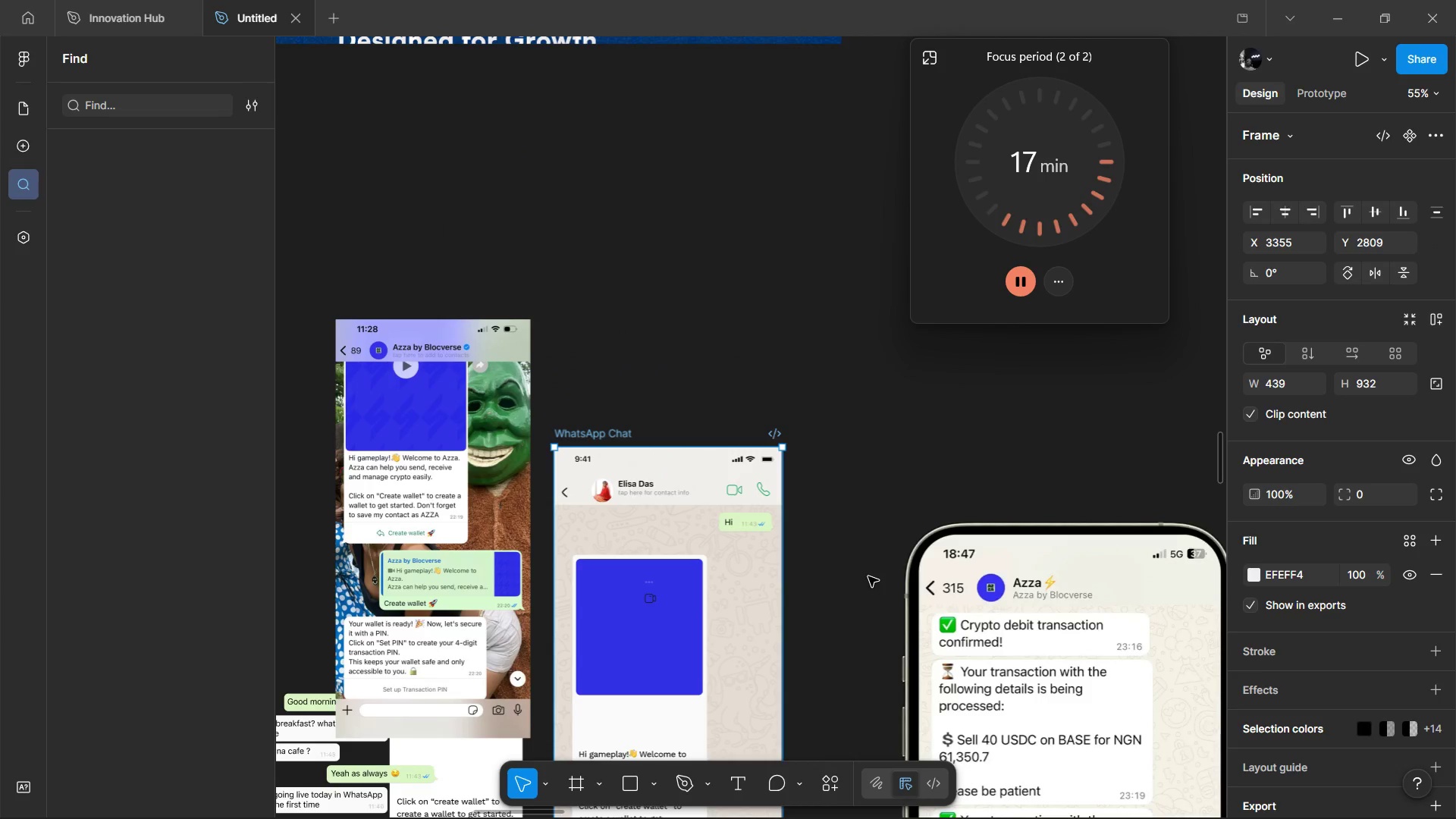 
hold_key(key=ControlLeft, duration=1.51)
 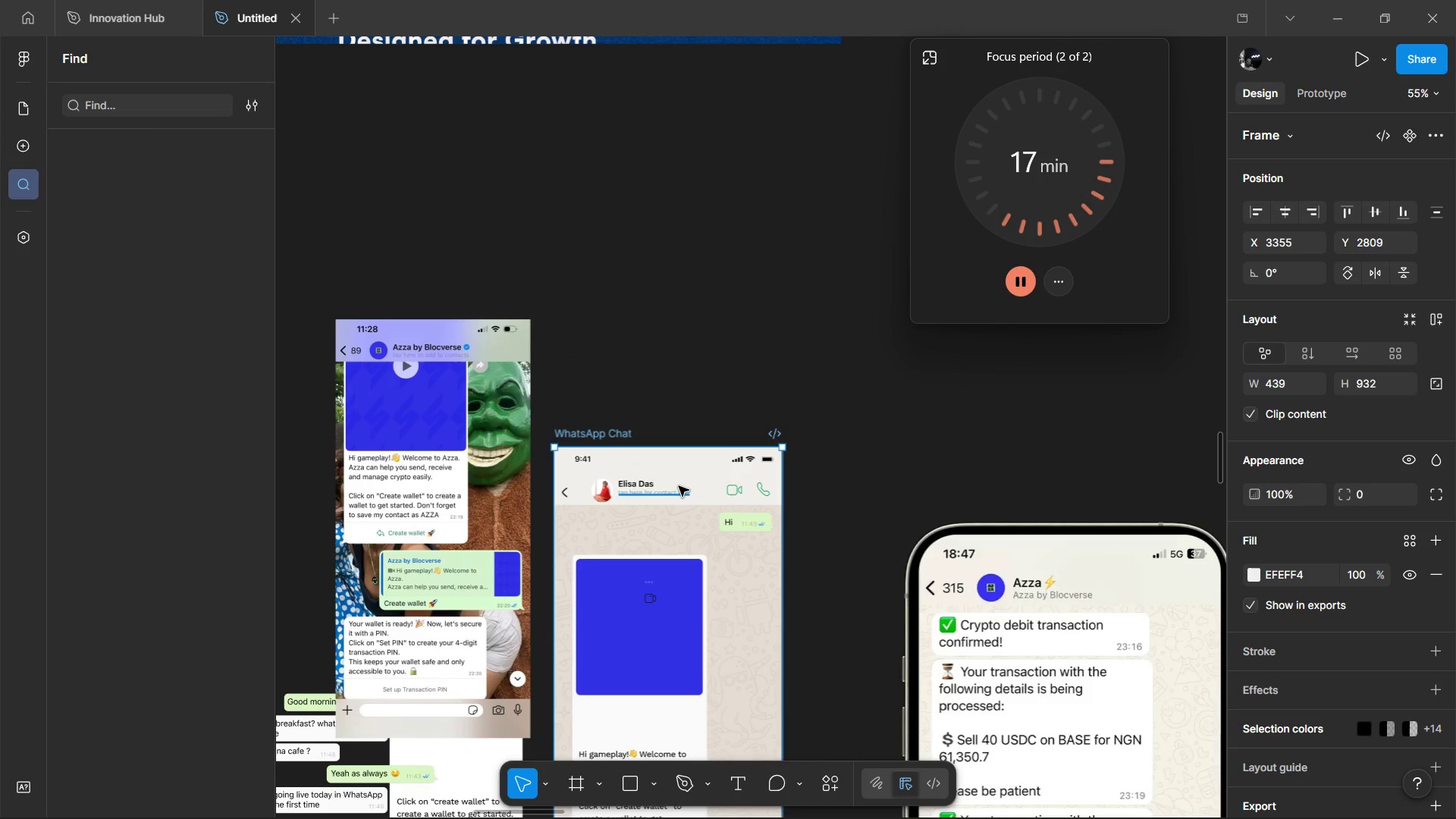 
hold_key(key=ControlLeft, duration=0.83)
left_click([679, 486])
 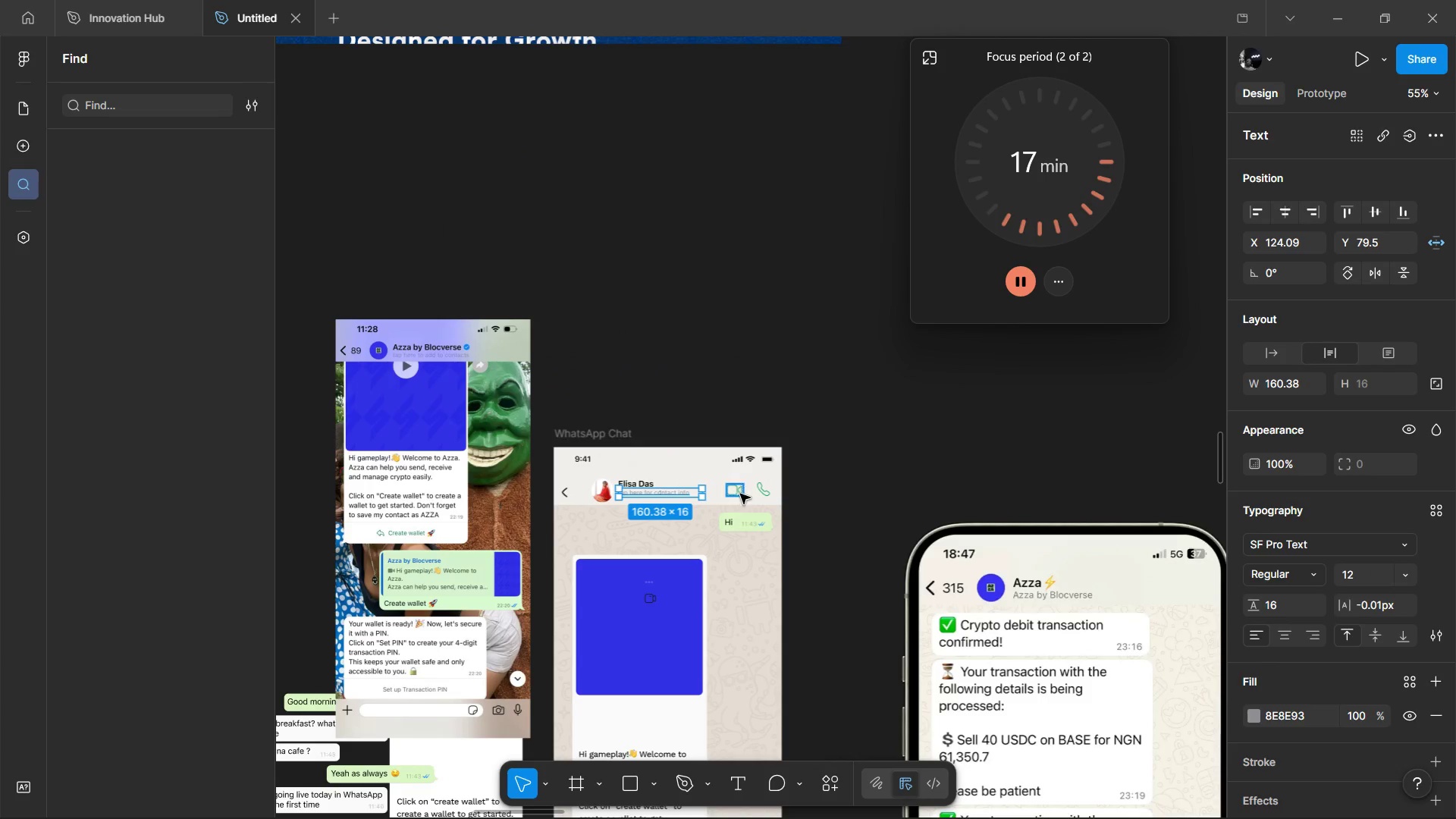 
left_click([740, 494])
 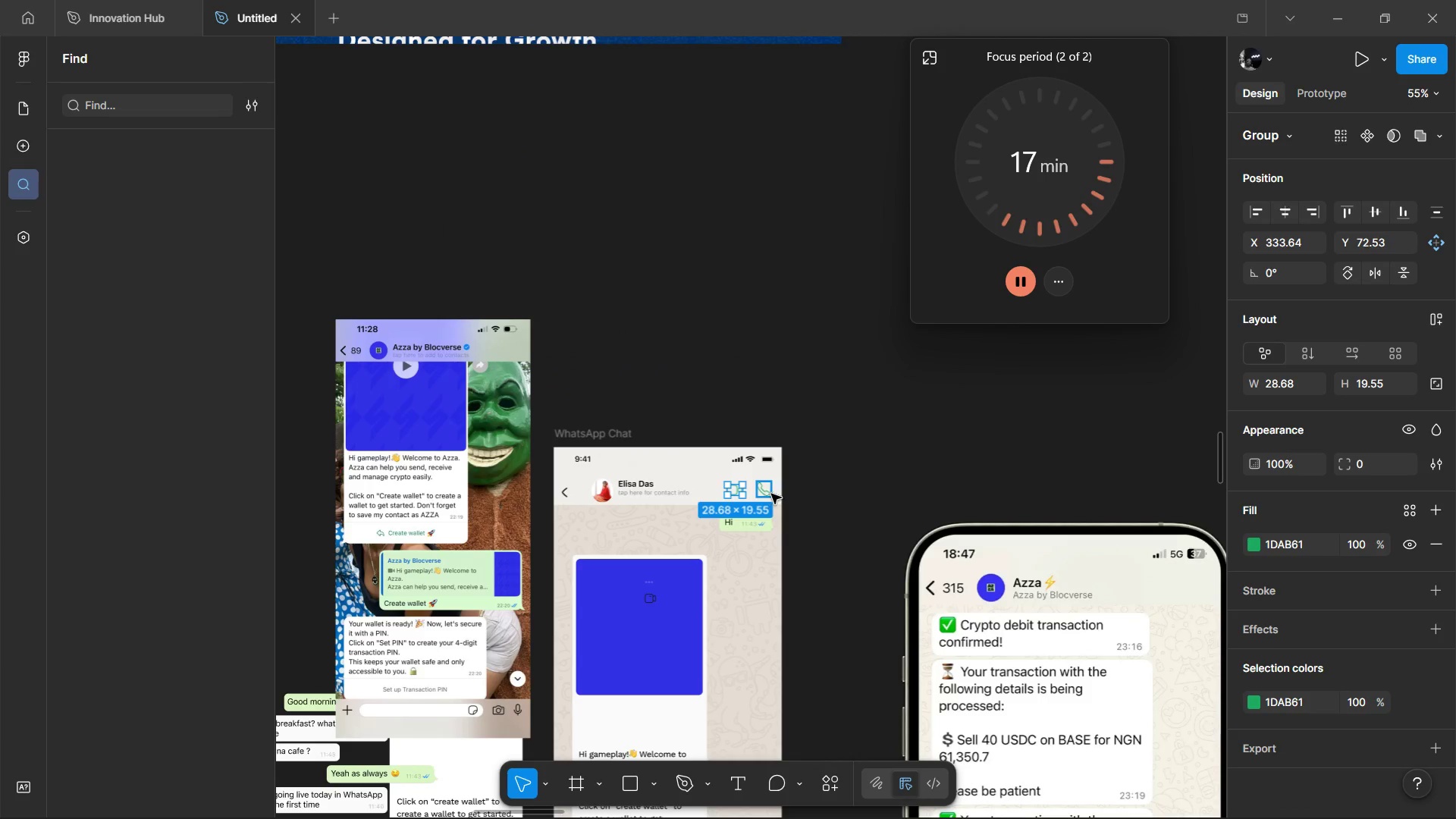 
hold_key(key=ShiftLeft, duration=0.48)
left_click([771, 494])
 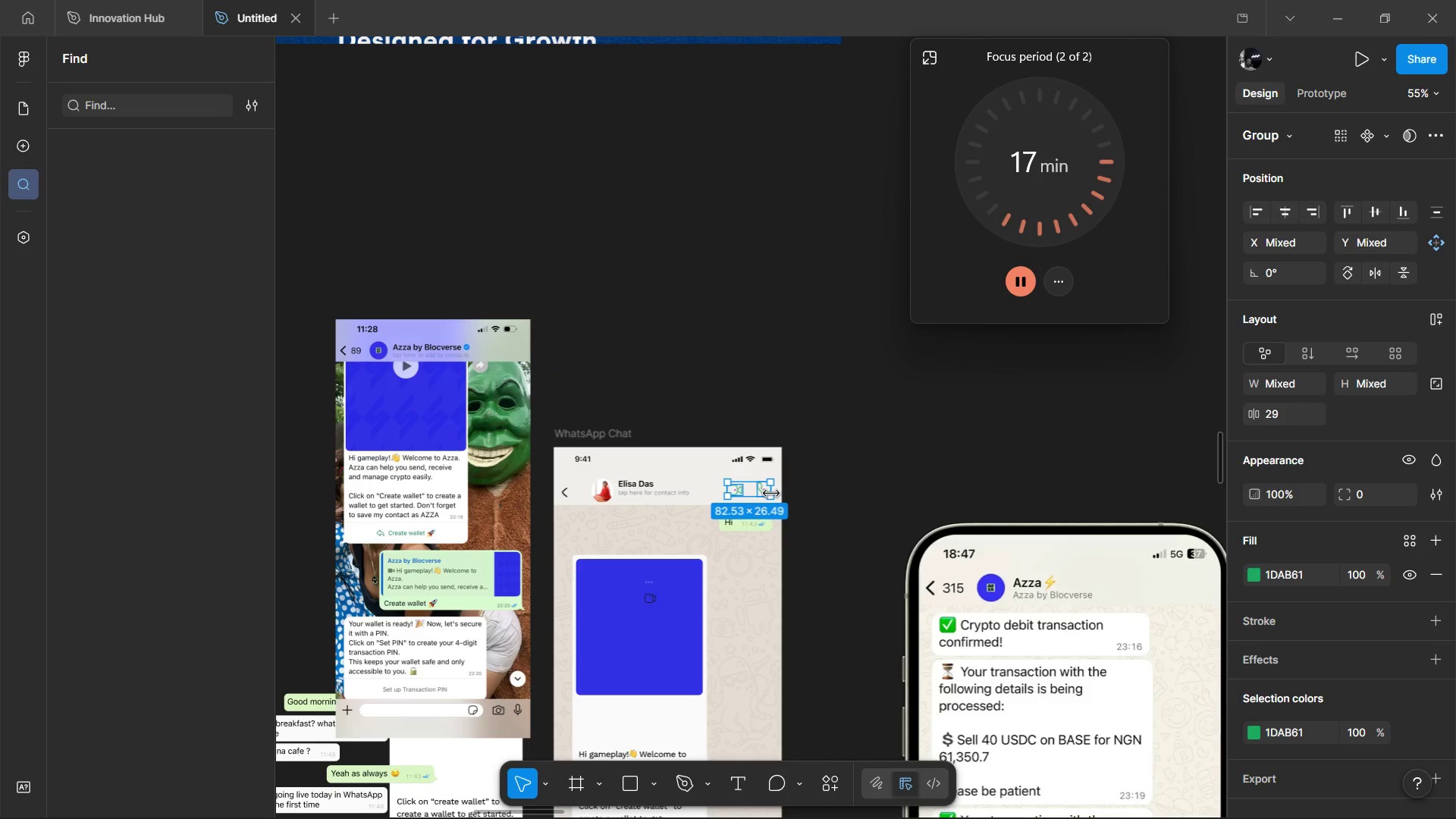 
key(Backspace)
 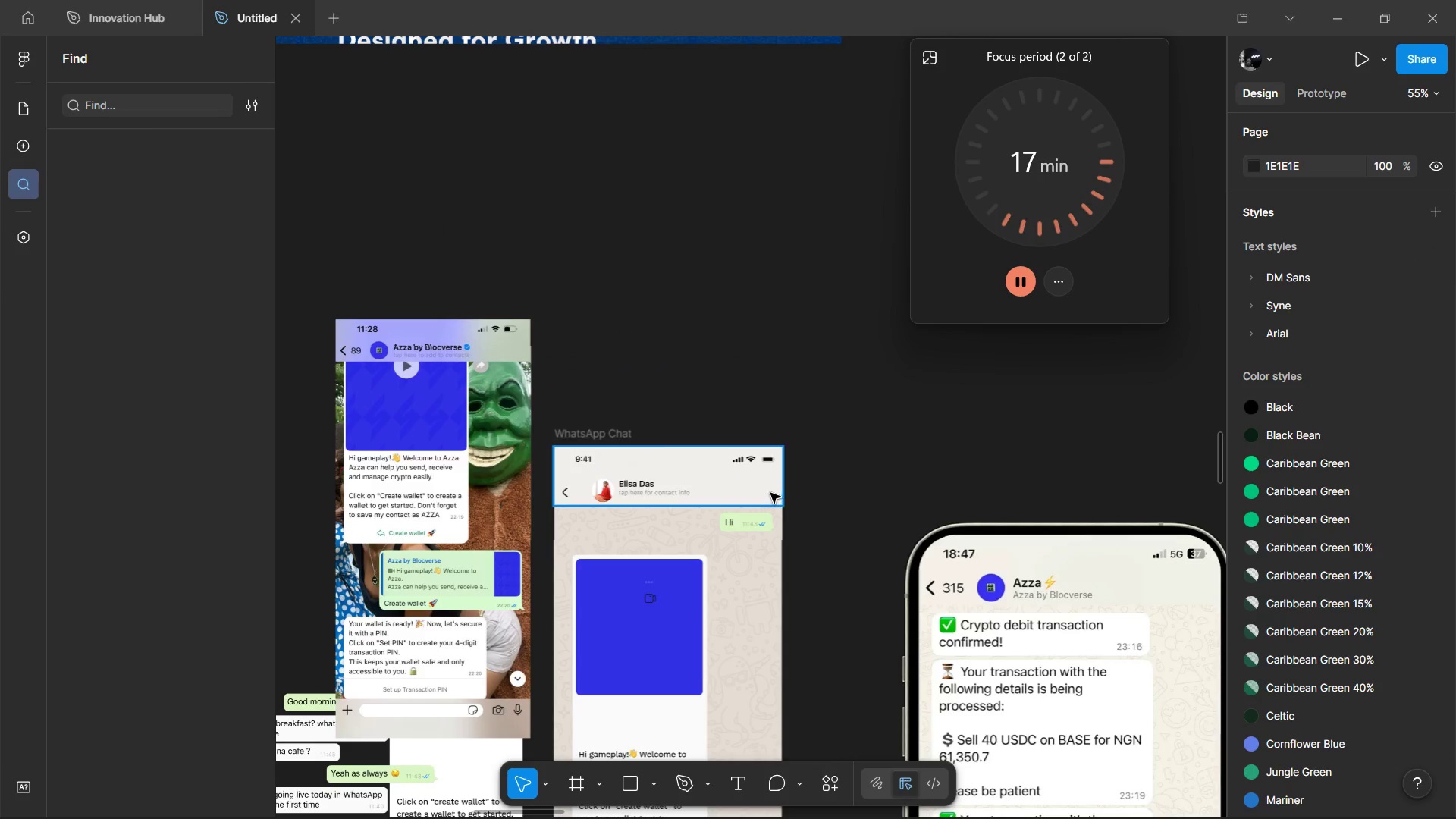 
hold_key(key=ControlLeft, duration=1.51)
scroll: coordinate [676, 527], scroll_direction: up, amount: 3.0
 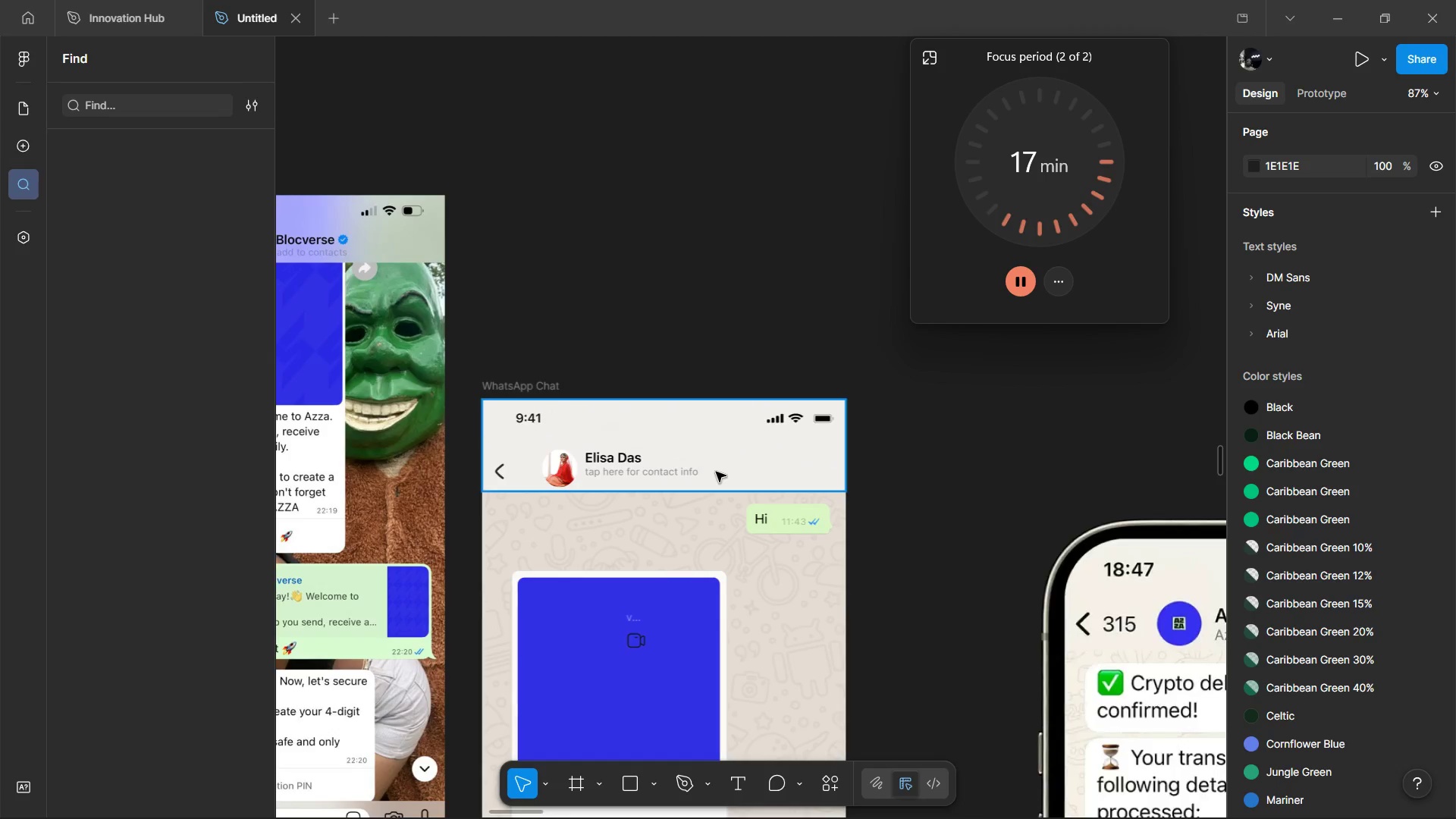 
left_click([716, 472])
 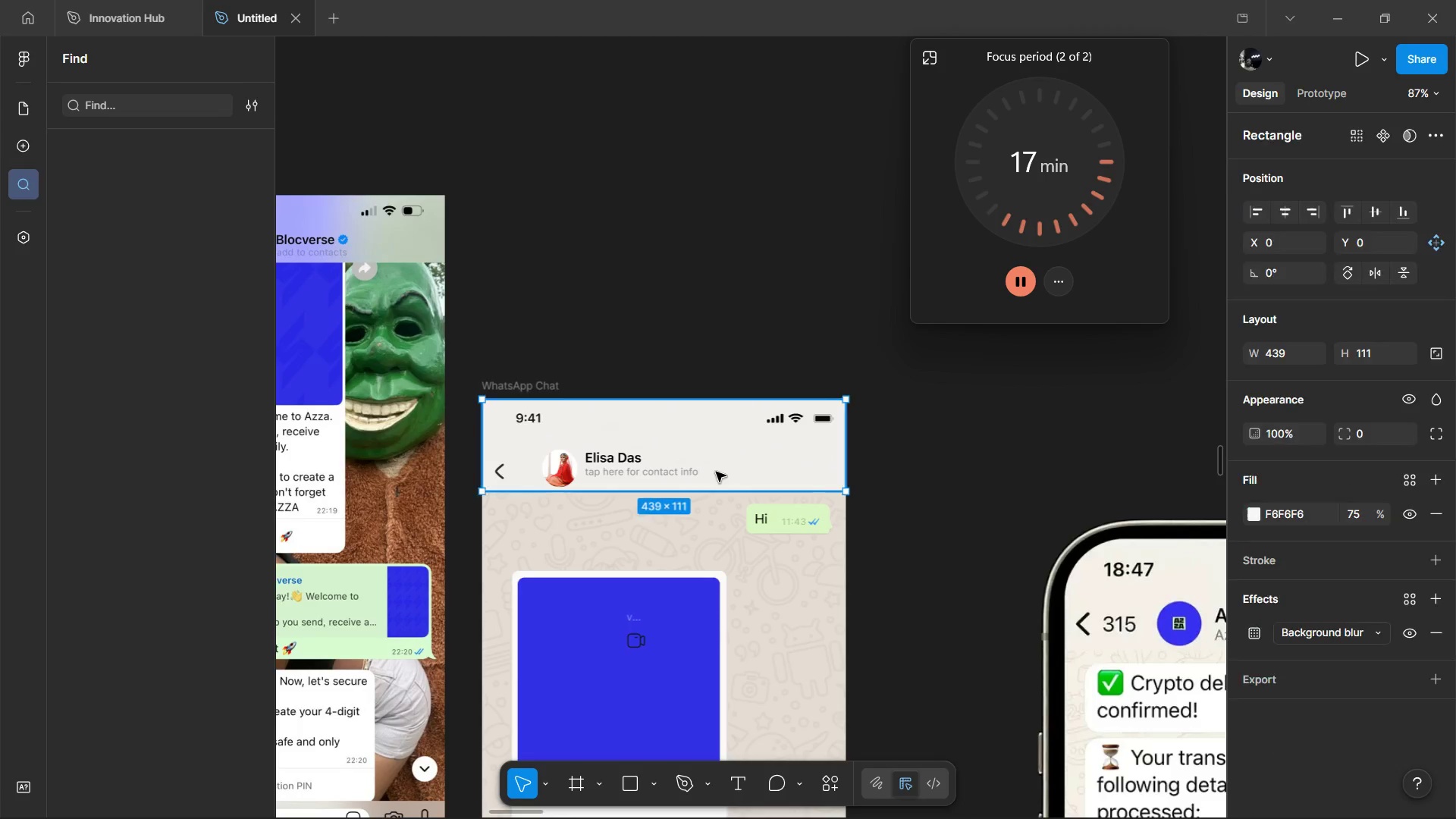 
key(Control+ControlLeft)
 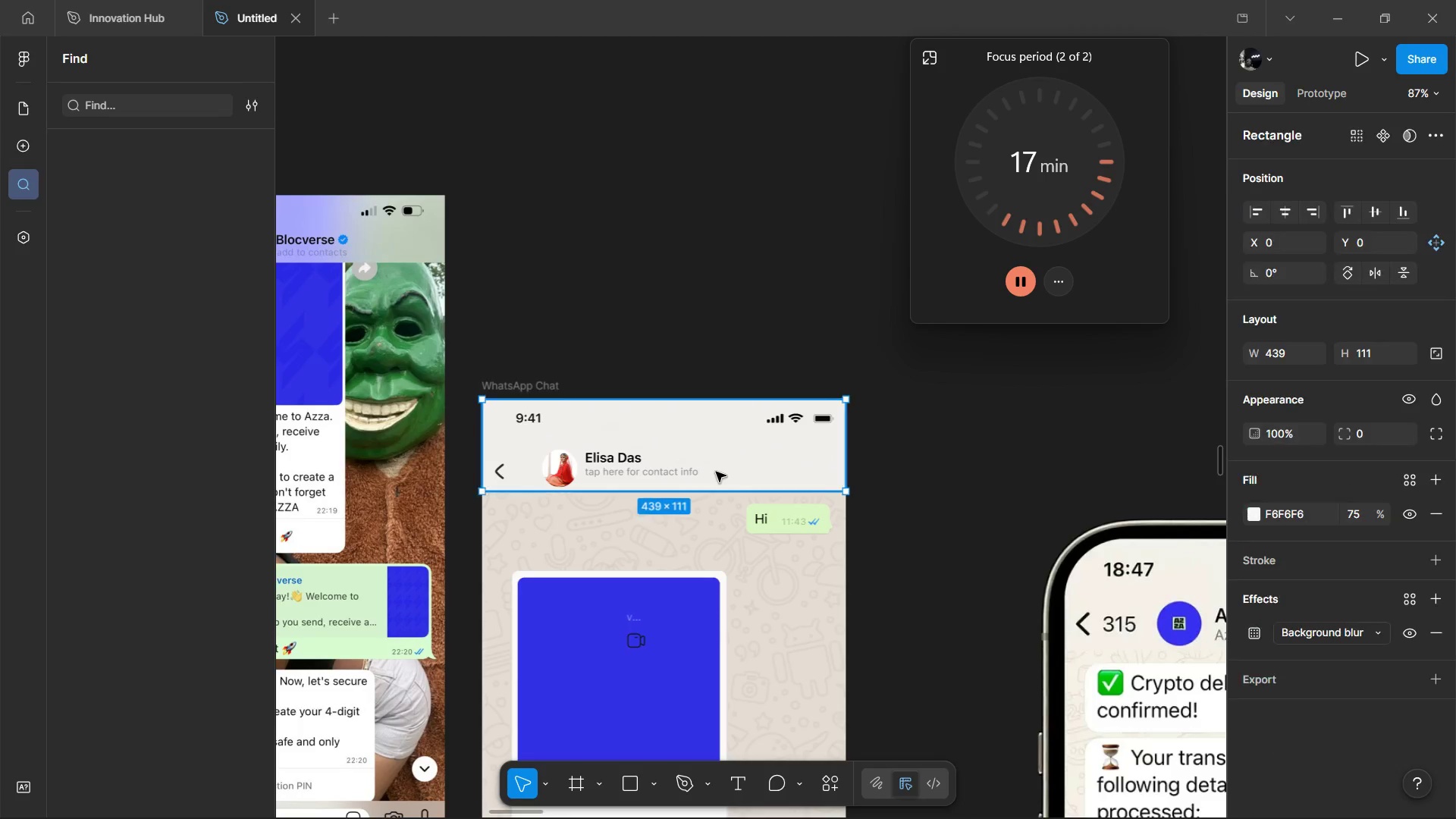 
key(Control+ControlLeft)
 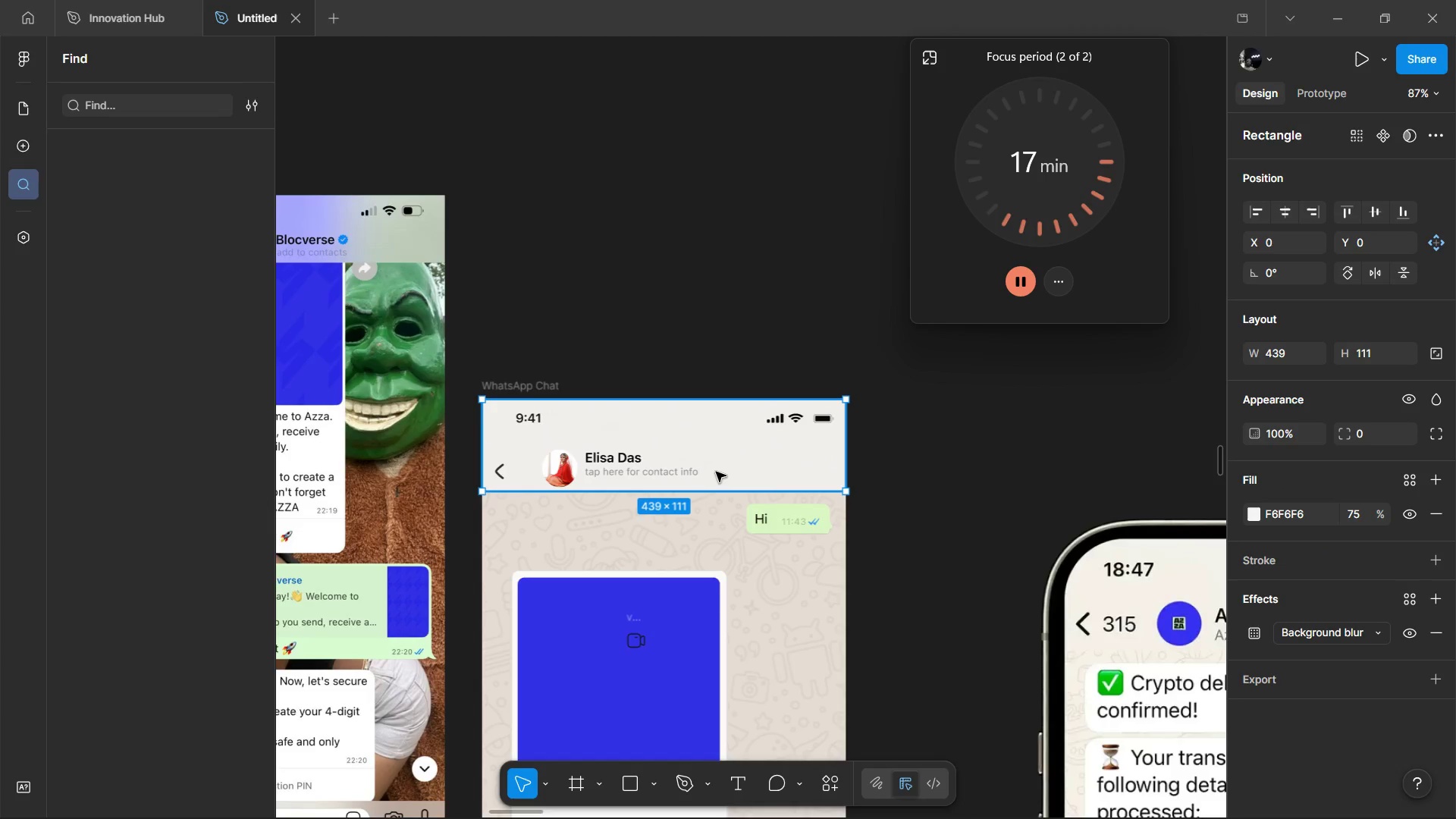 
key(Control+ControlLeft)
 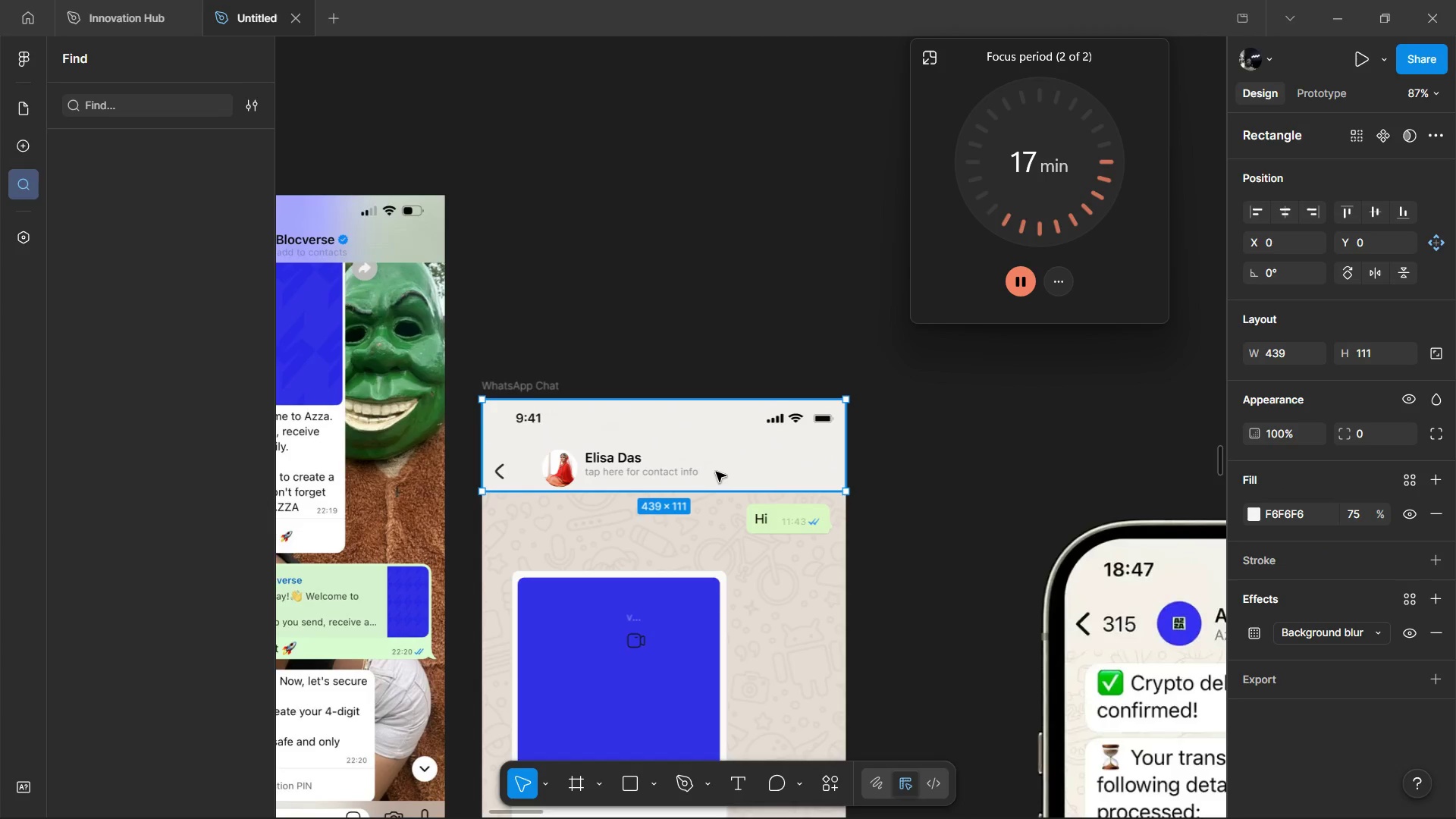 
key(Control+ControlLeft)
 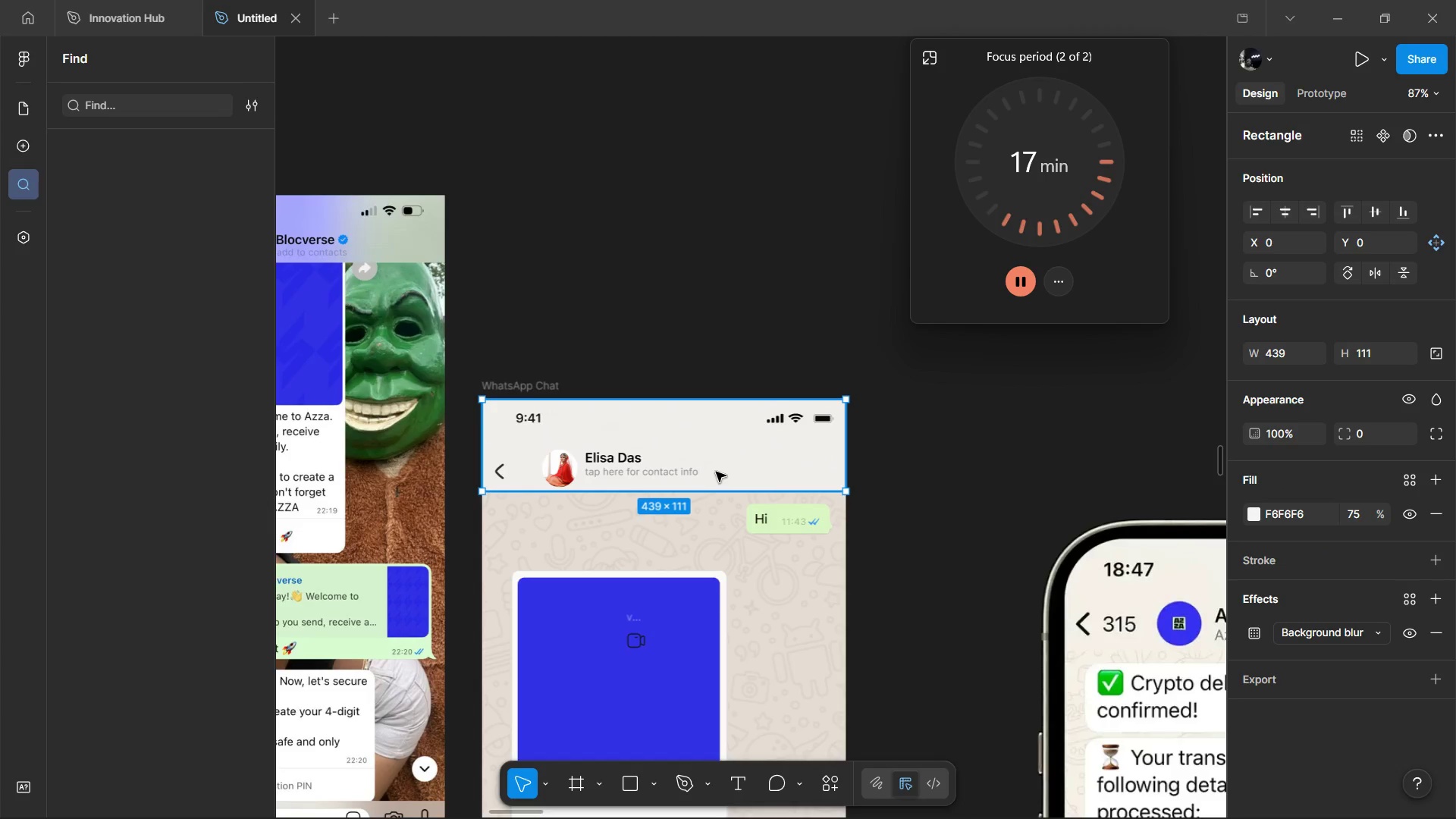 
key(Control+ControlLeft)
 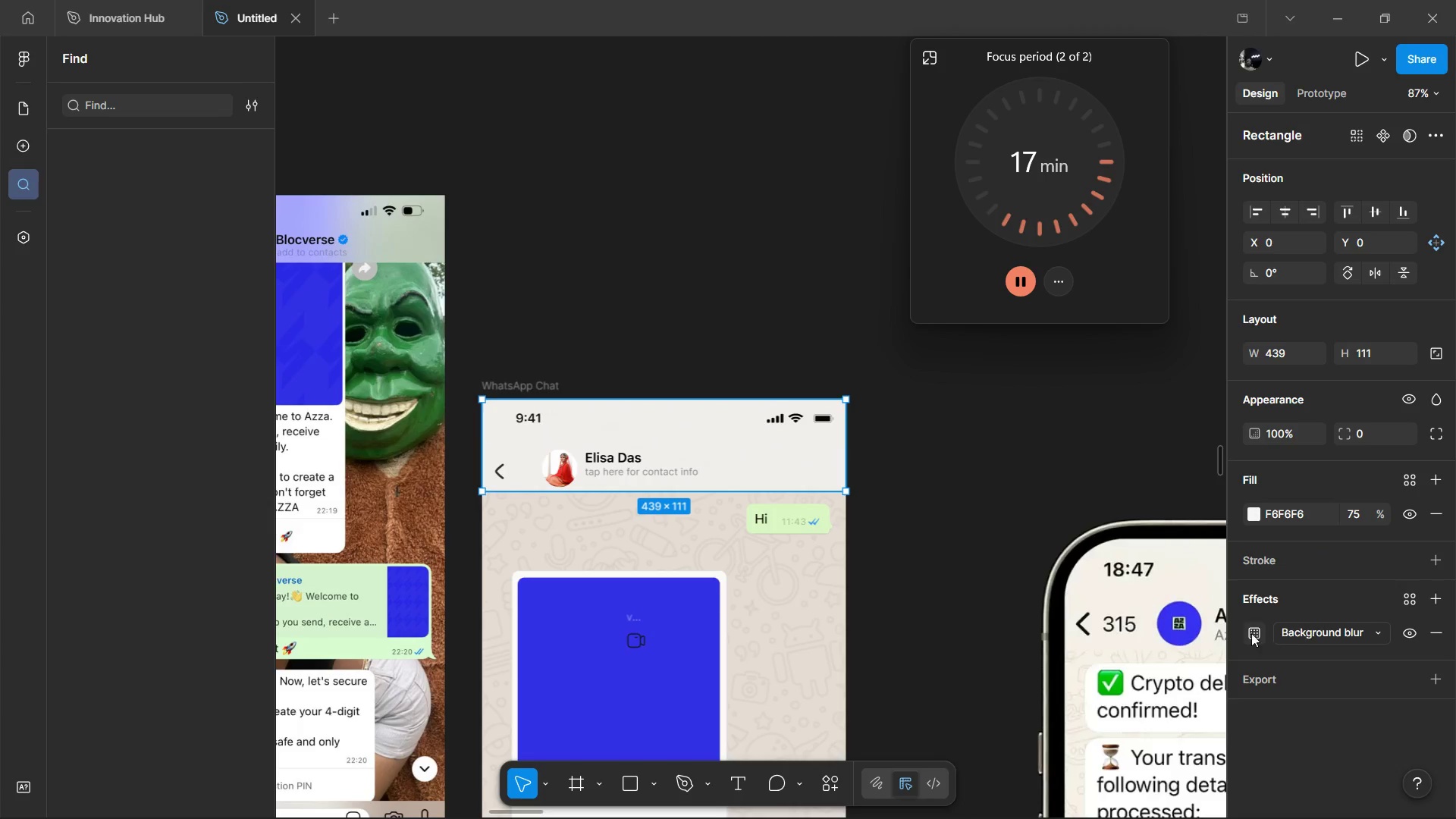 
left_click([1436, 590])